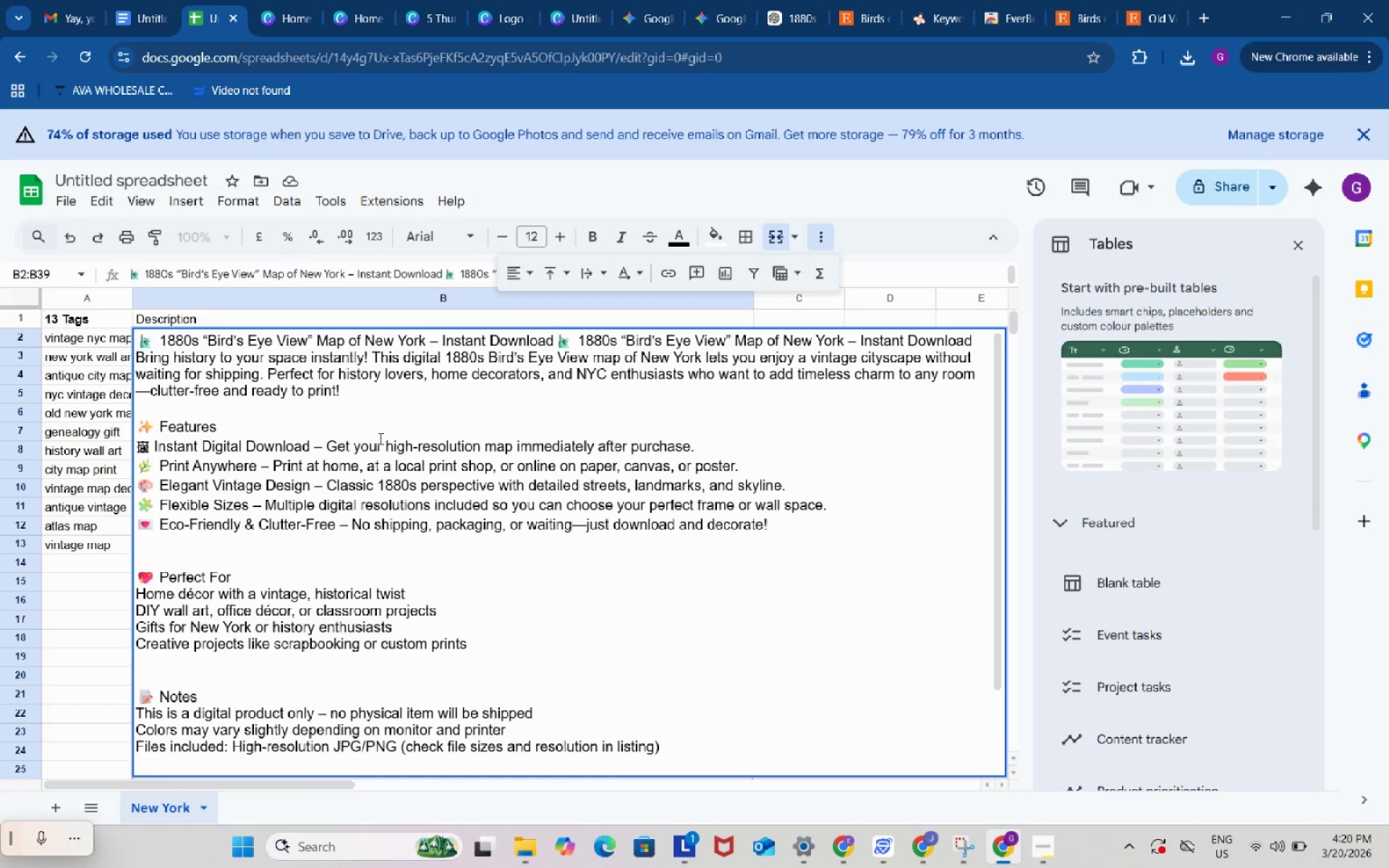 
scroll: coordinate [395, 504], scroll_direction: down, amount: 5.0
 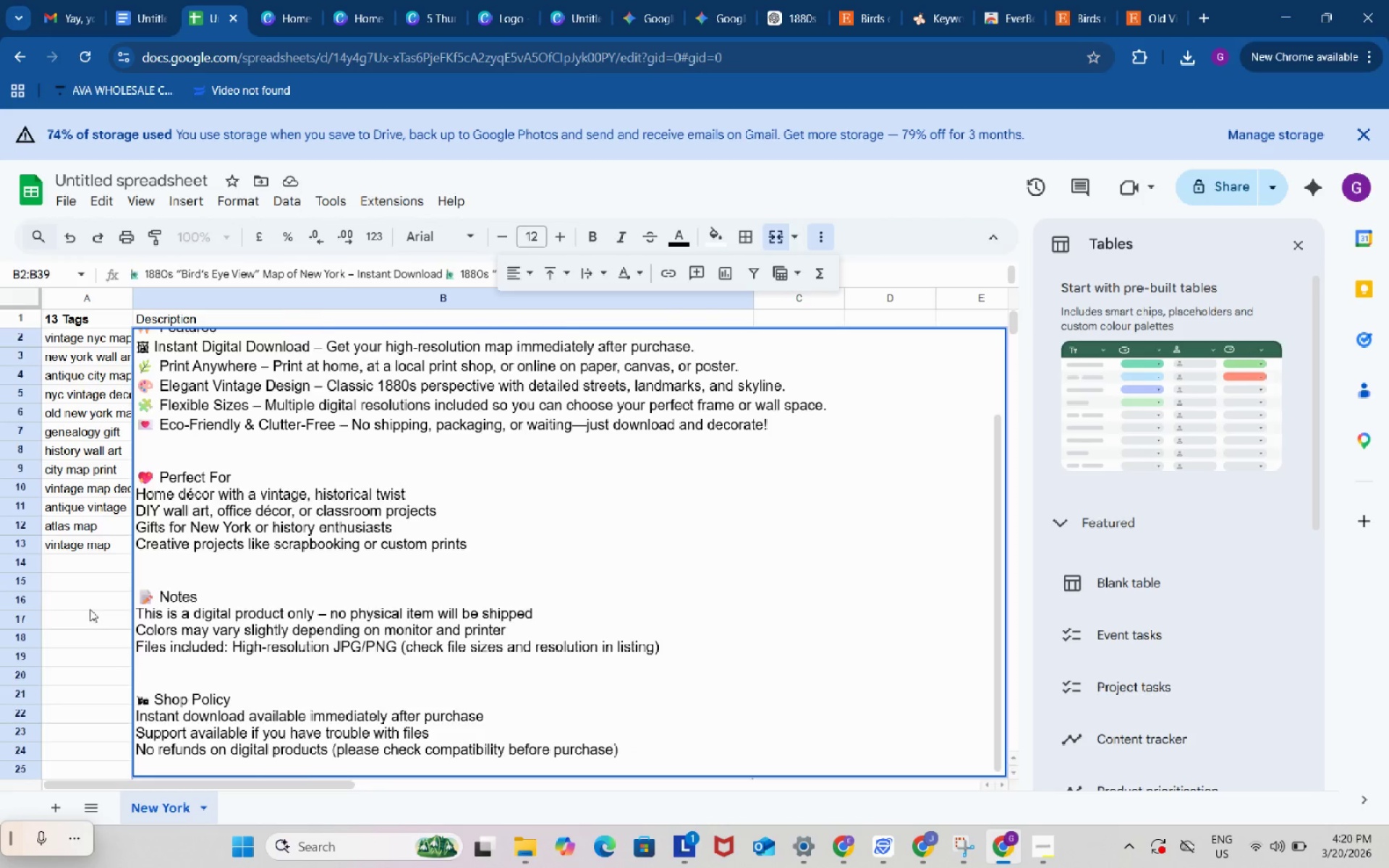 
left_click([90, 609])
 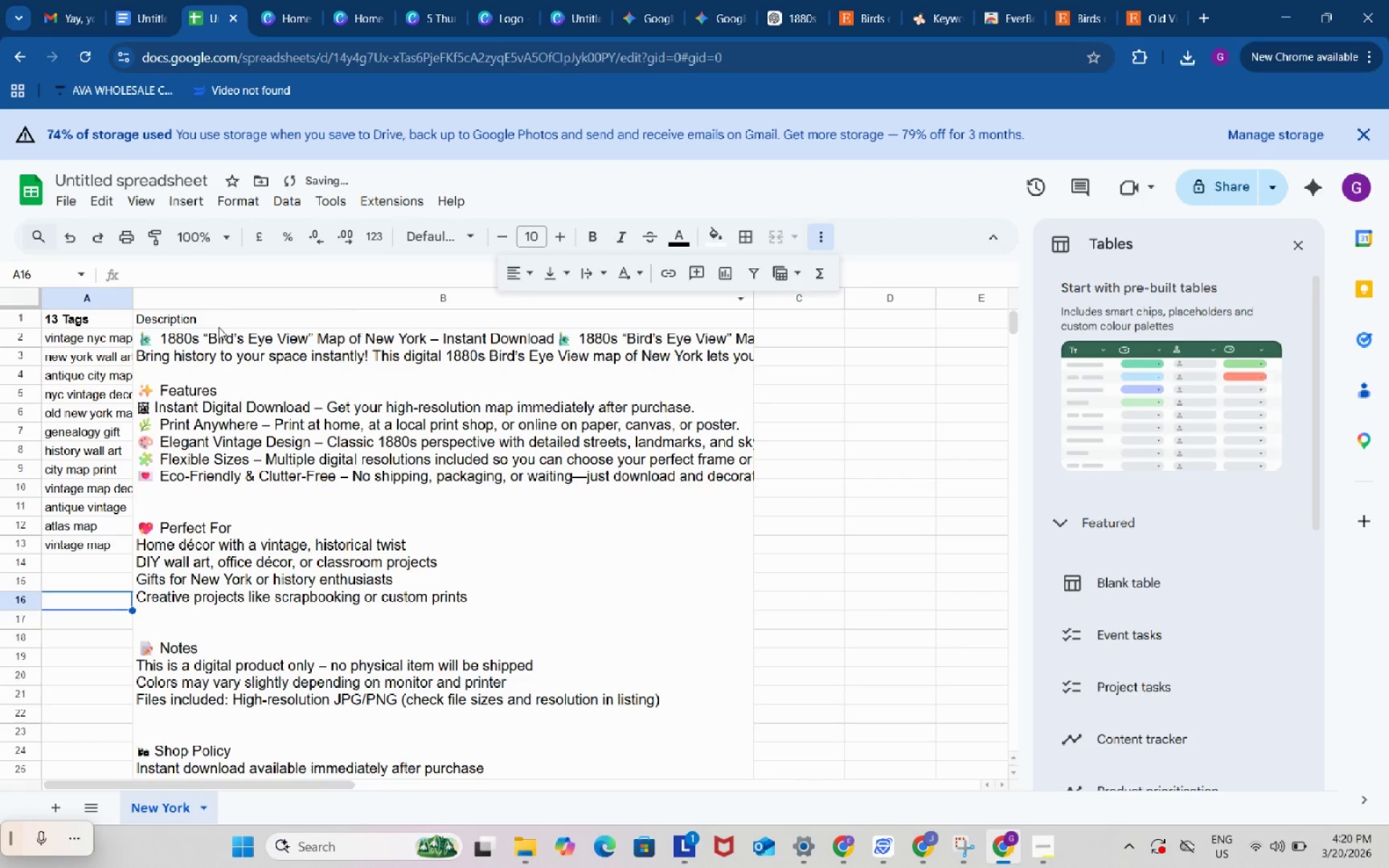 
left_click([218, 325])
 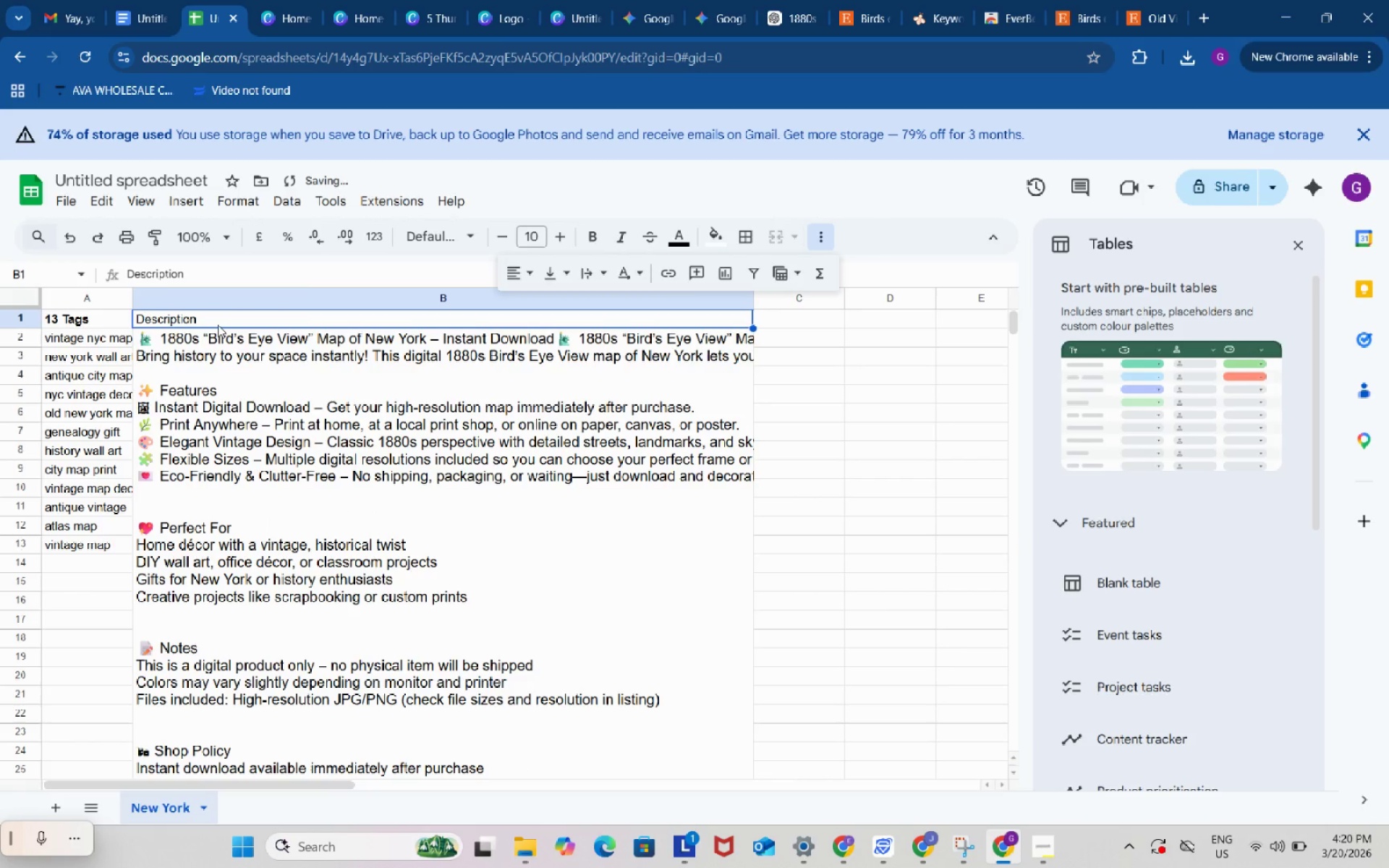 
key(Control+B)
 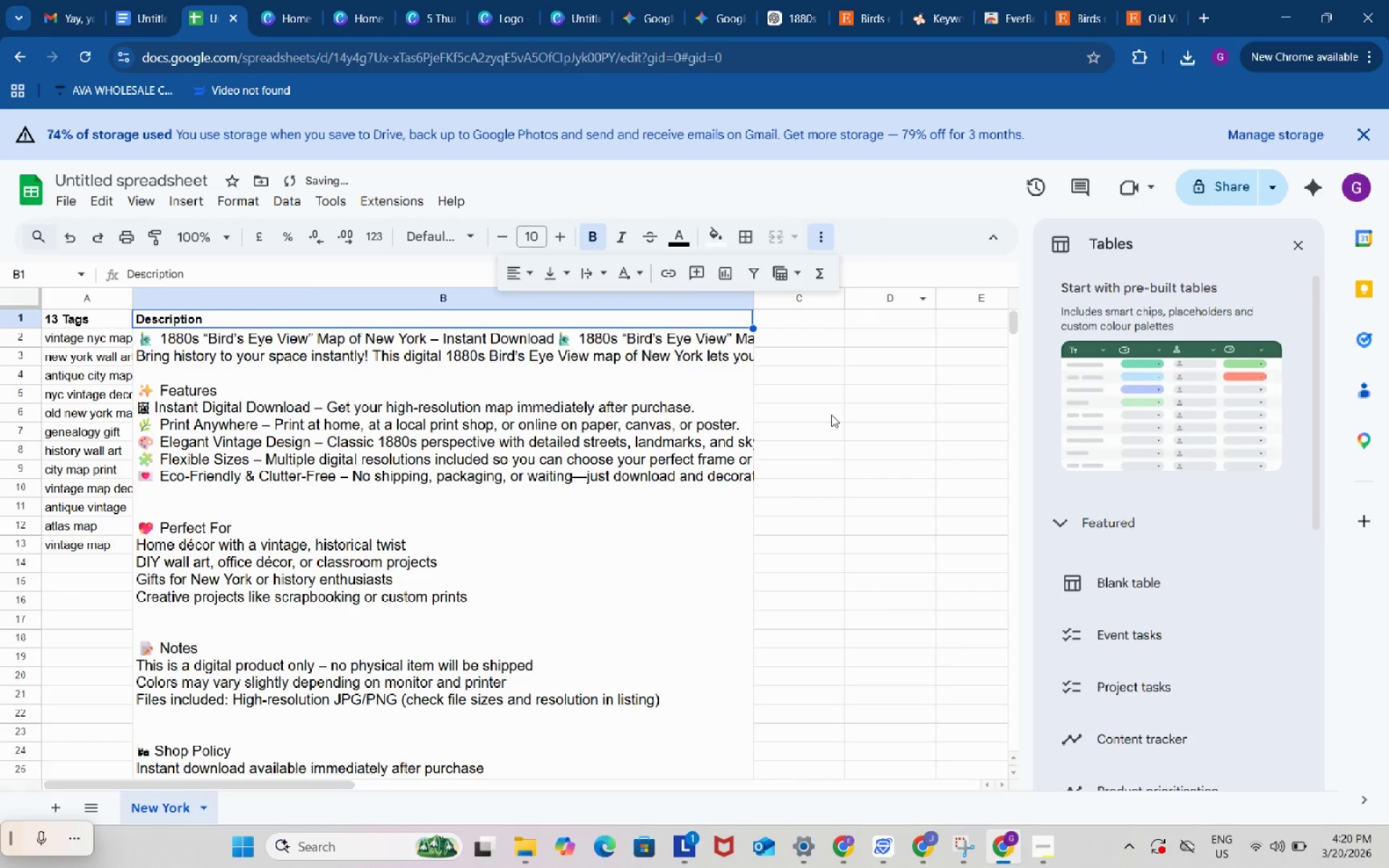 
left_click([835, 445])
 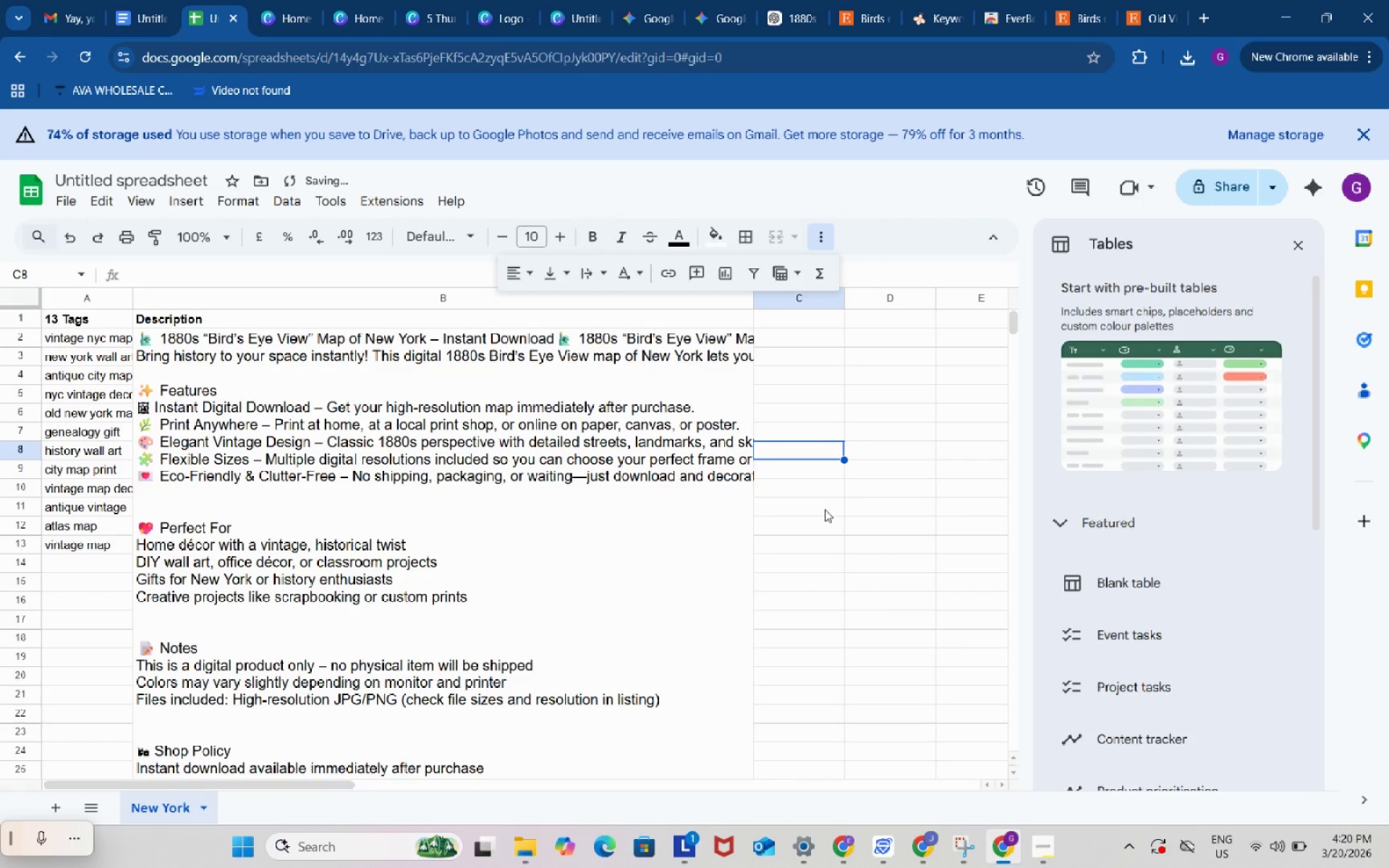 
scroll: coordinate [825, 509], scroll_direction: up, amount: 1.0
 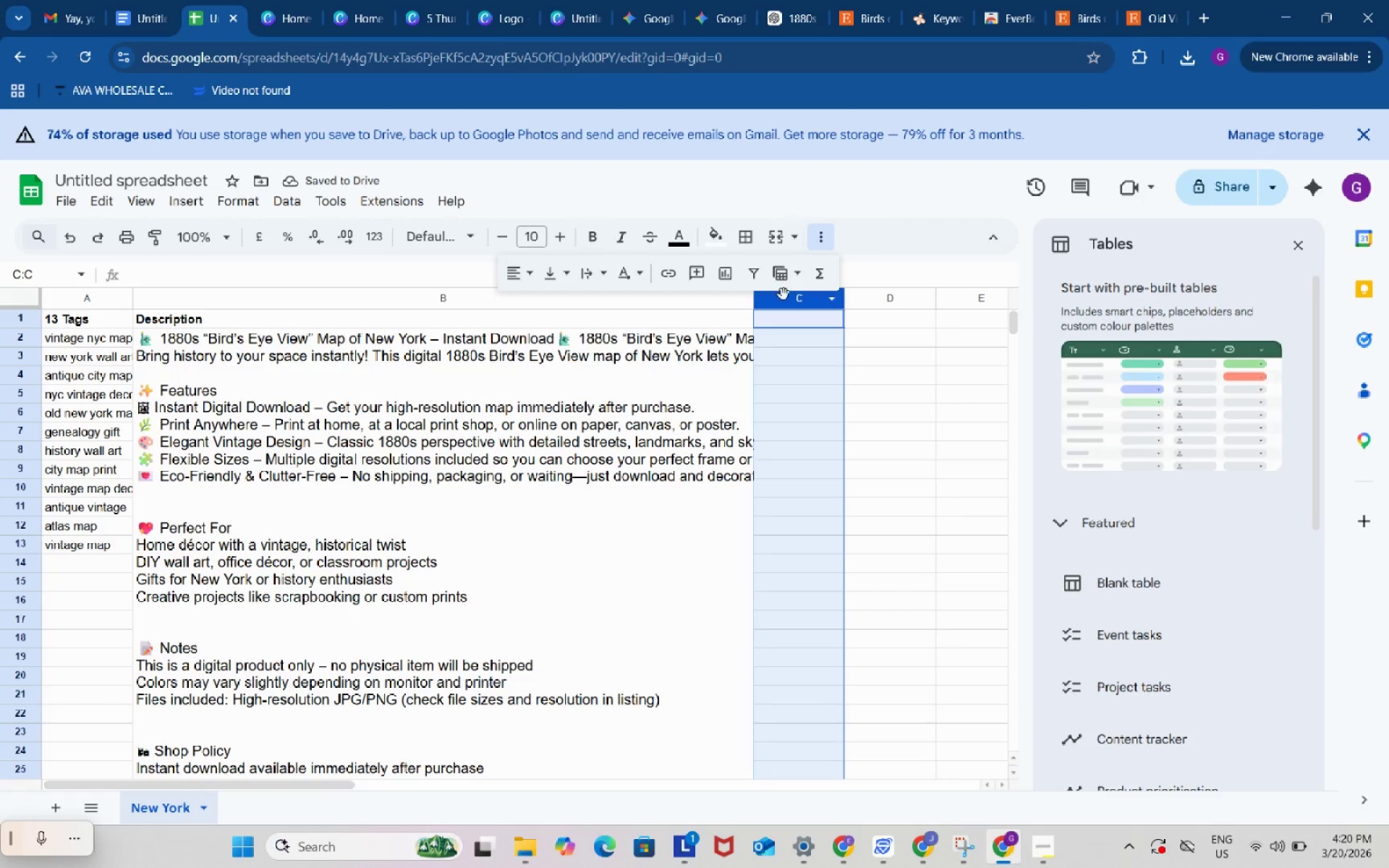 
left_click_drag(start_coordinate=[784, 294], to_coordinate=[200, 299])
 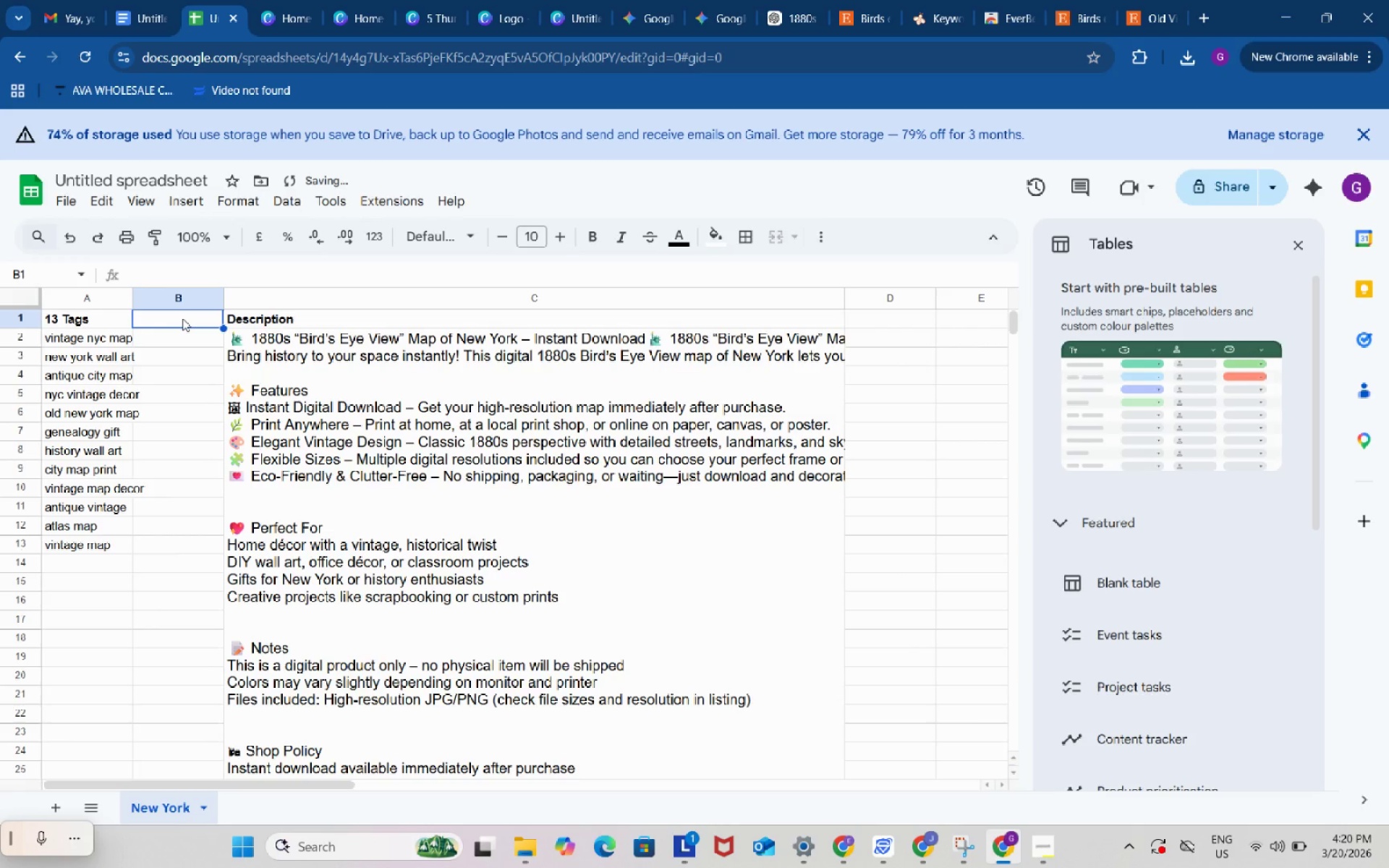 
double_click([183, 318])
 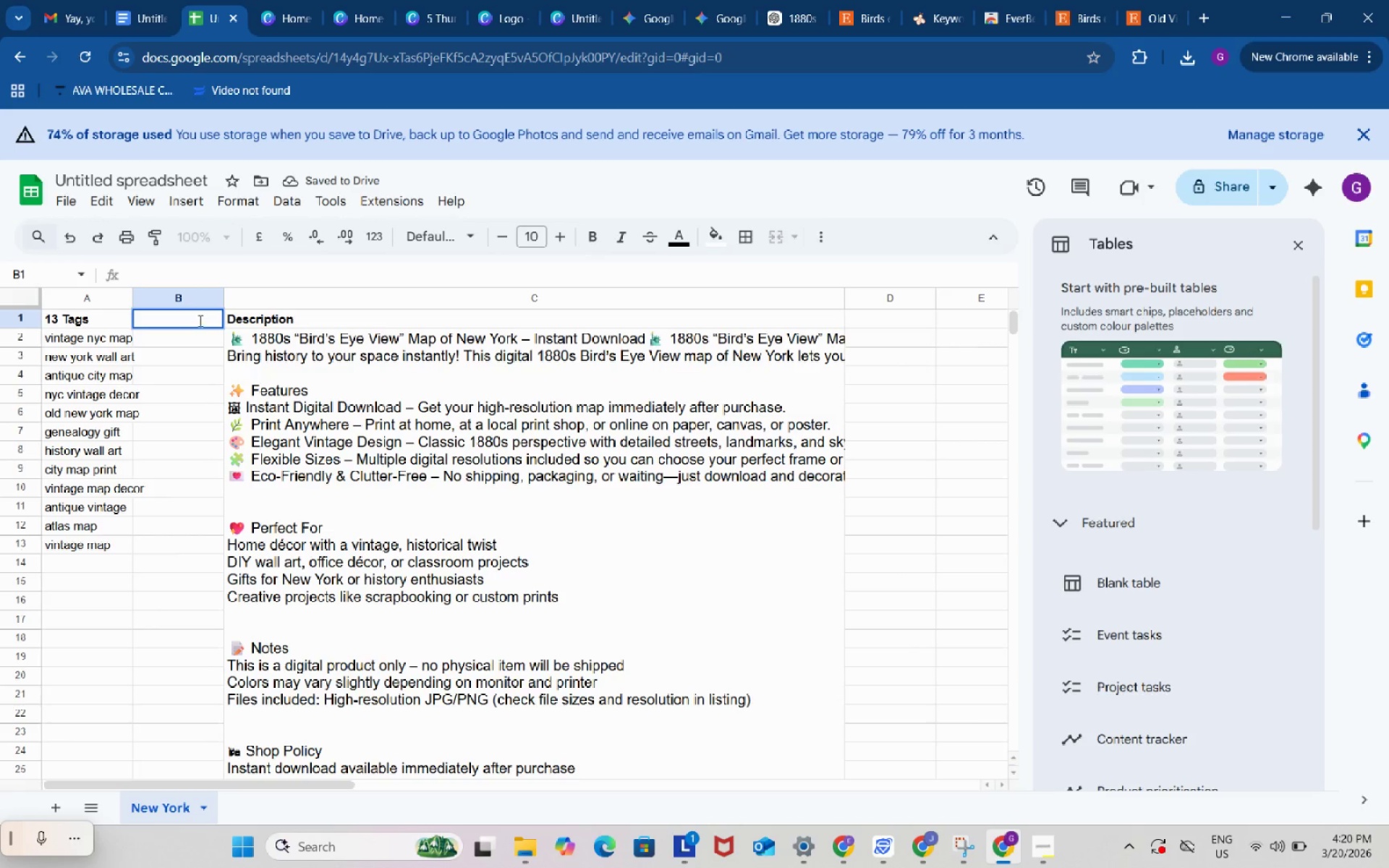 
type(Title)
 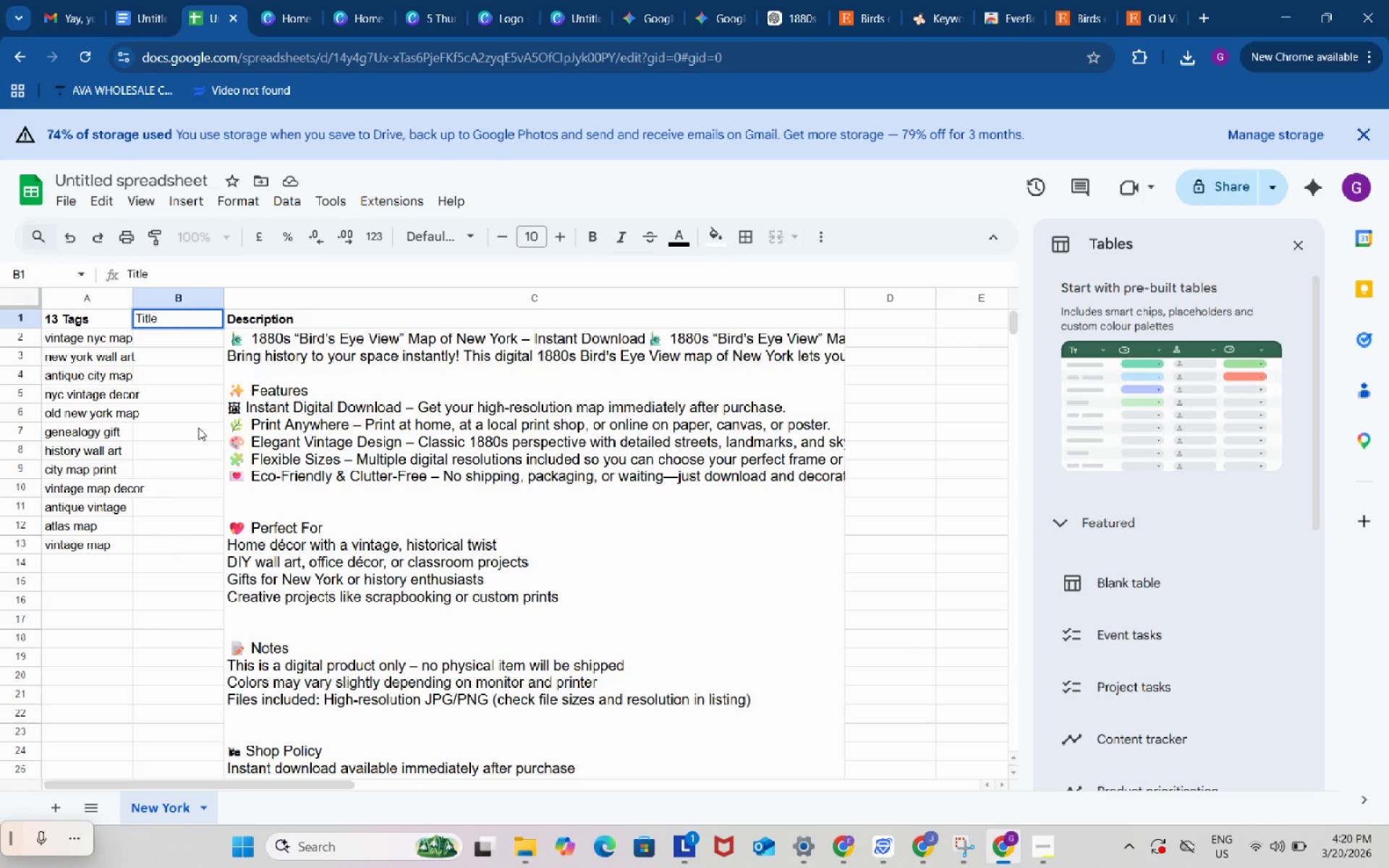 
left_click([198, 431])
 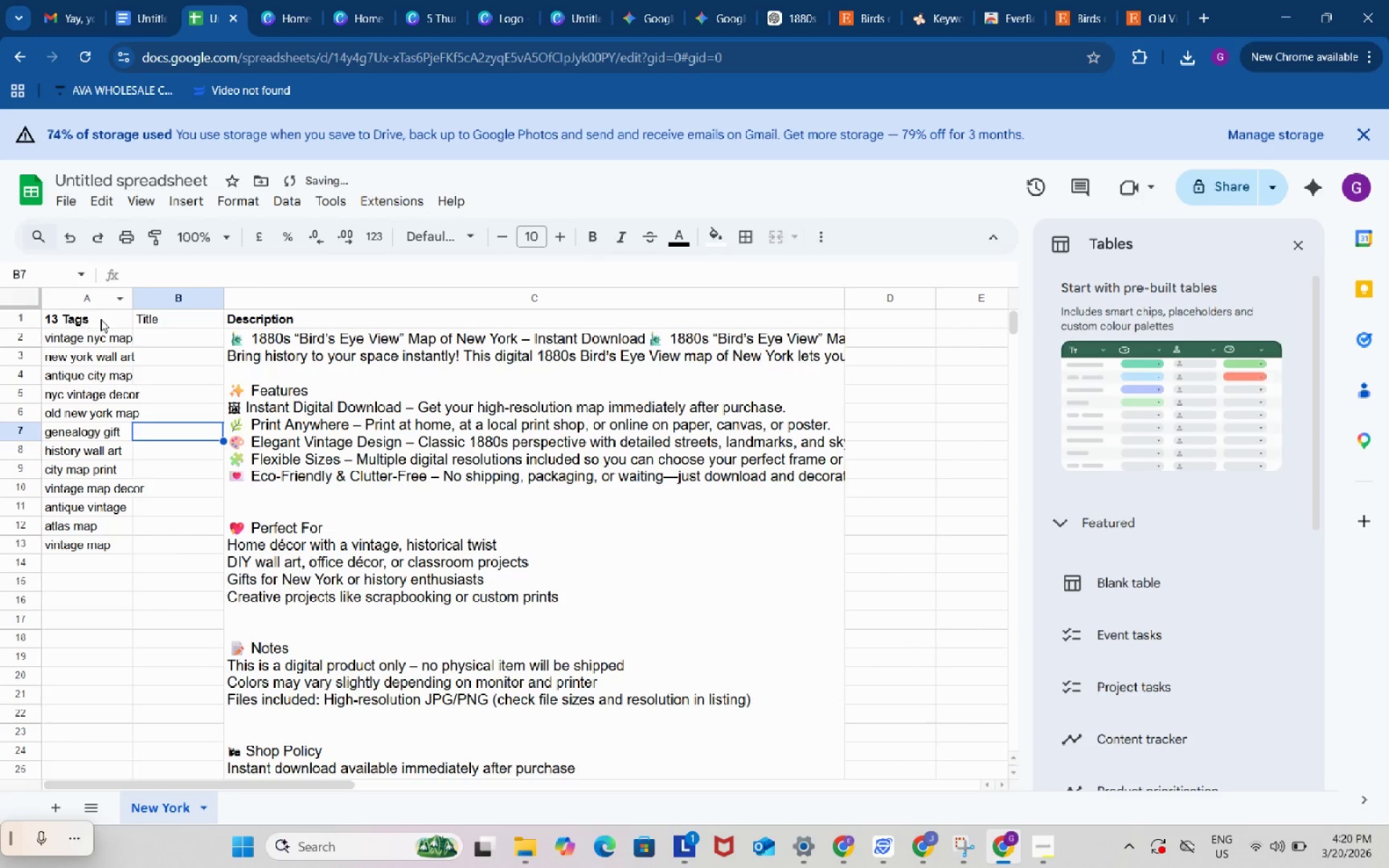 
left_click([155, 322])
 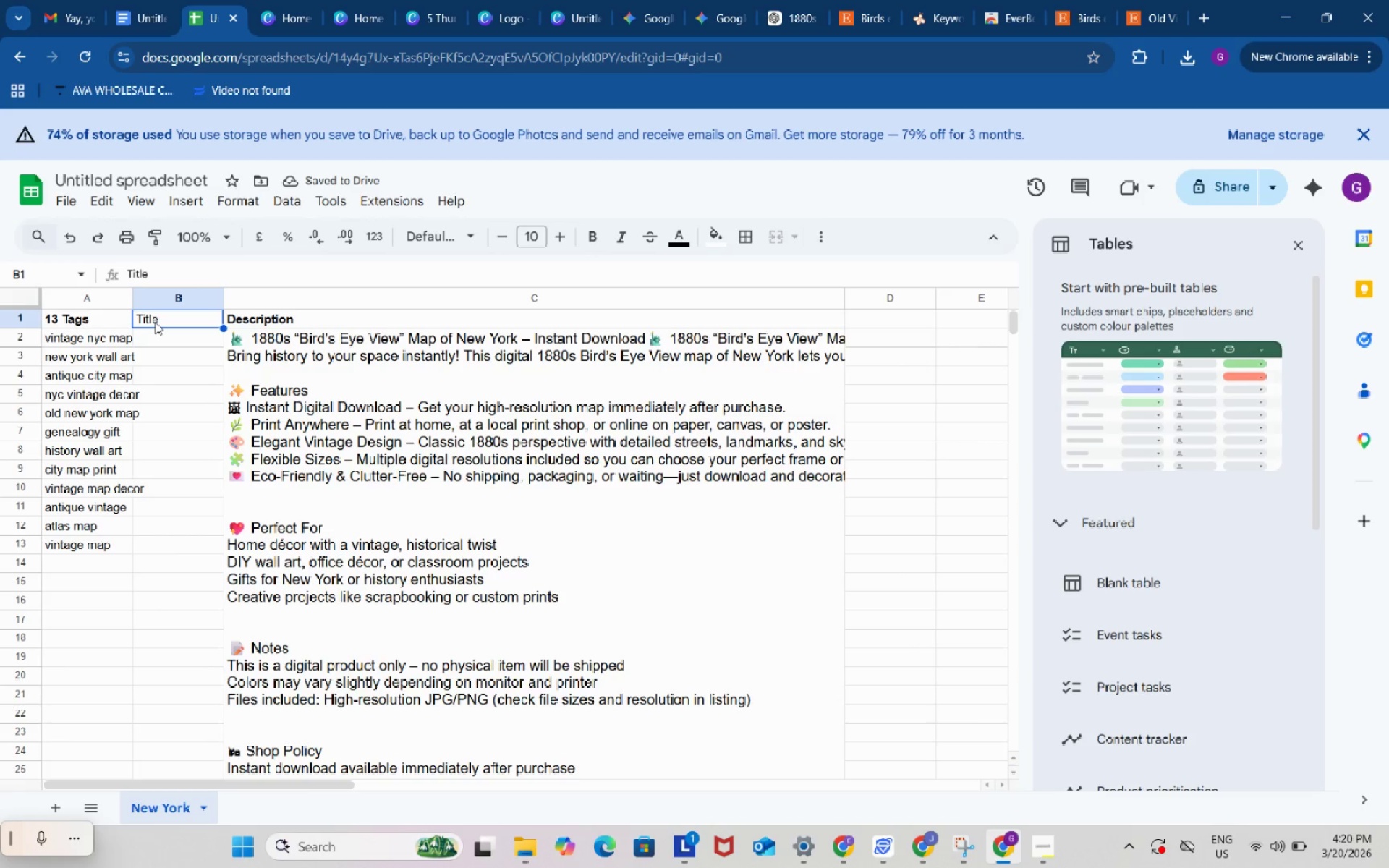 
key(Control+B)
 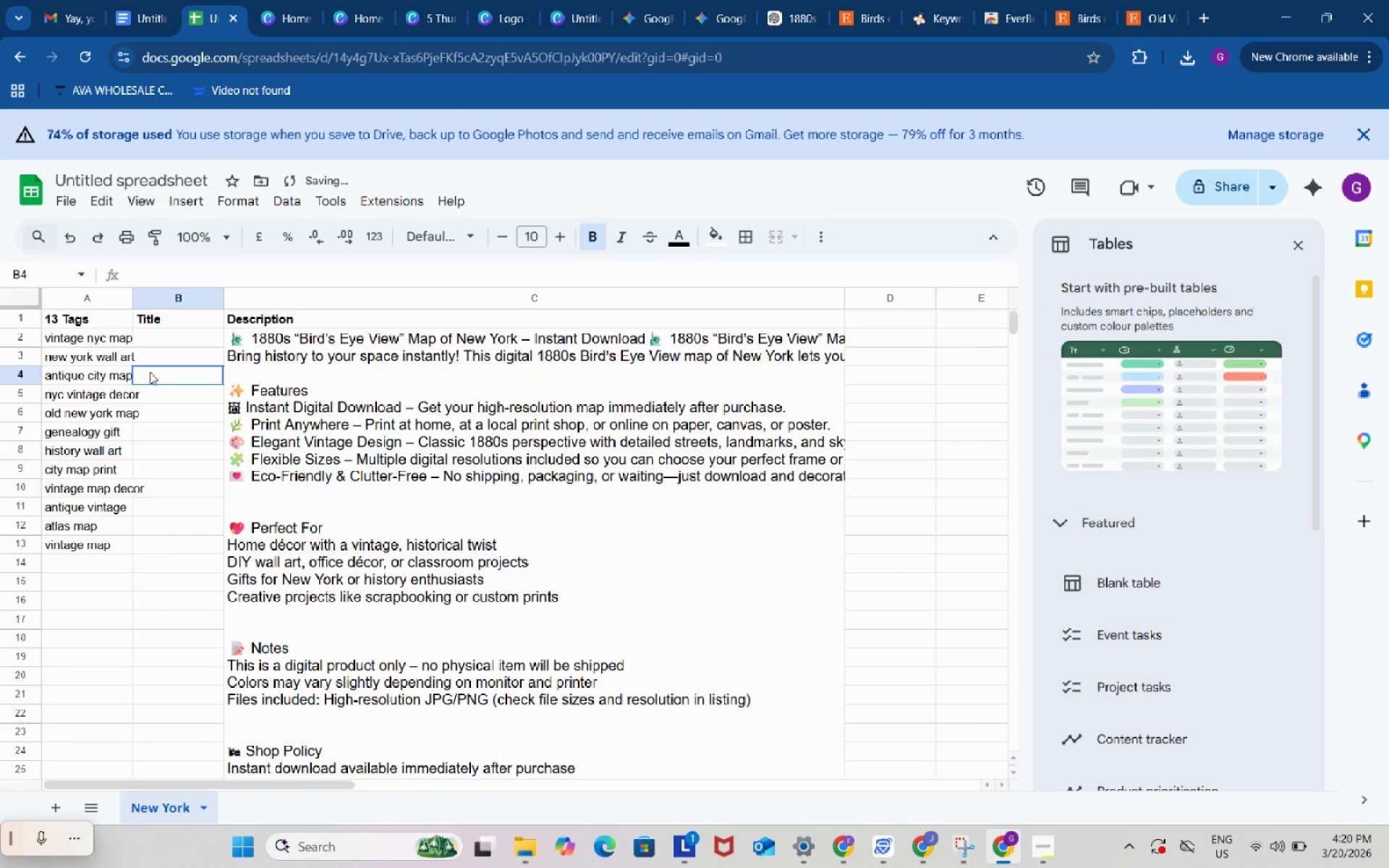 
left_click([150, 372])
 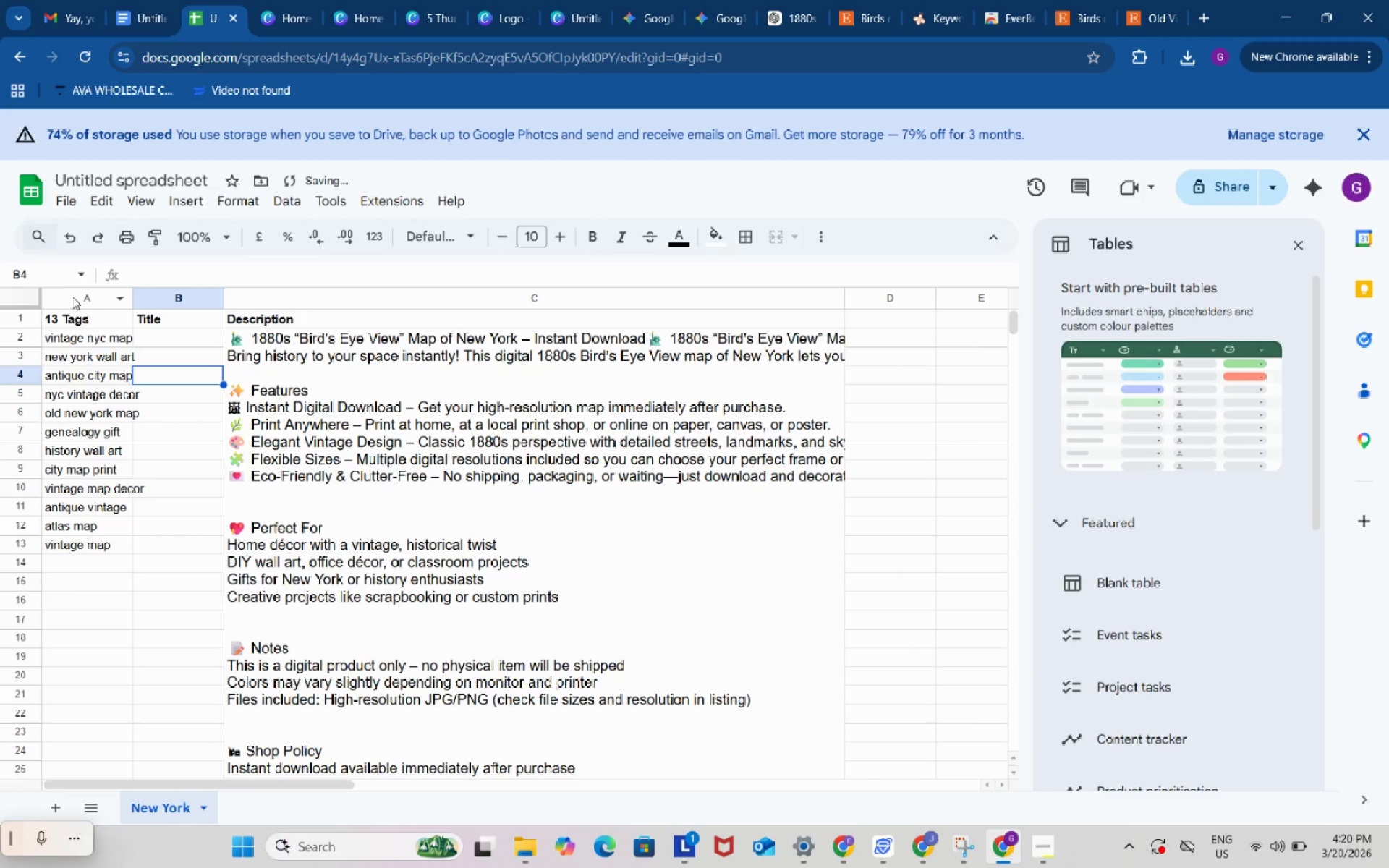 
left_click([70, 297])
 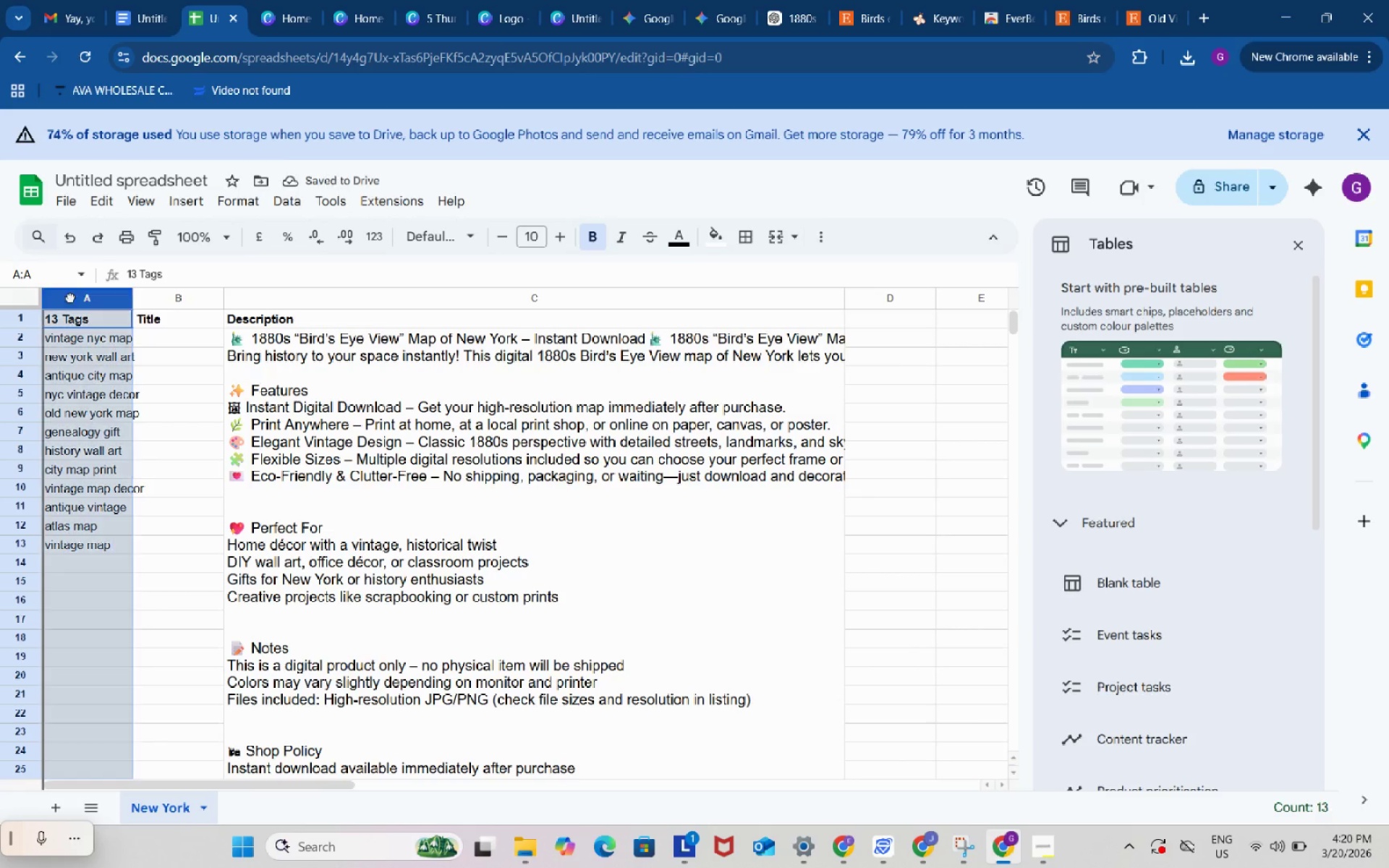 
left_click_drag(start_coordinate=[70, 297], to_coordinate=[56, 321])
 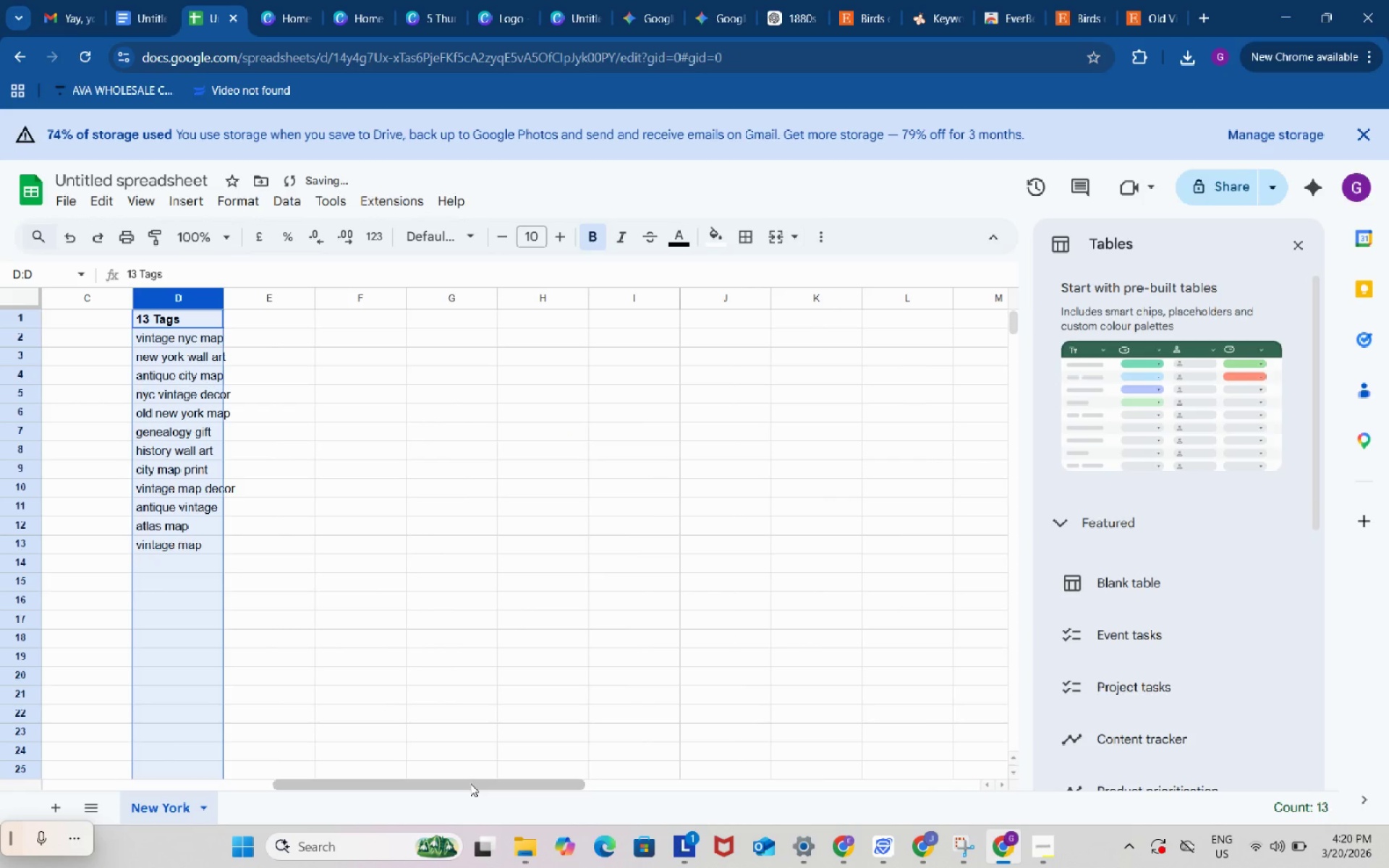 
left_click_drag(start_coordinate=[470, 783], to_coordinate=[355, 783])
 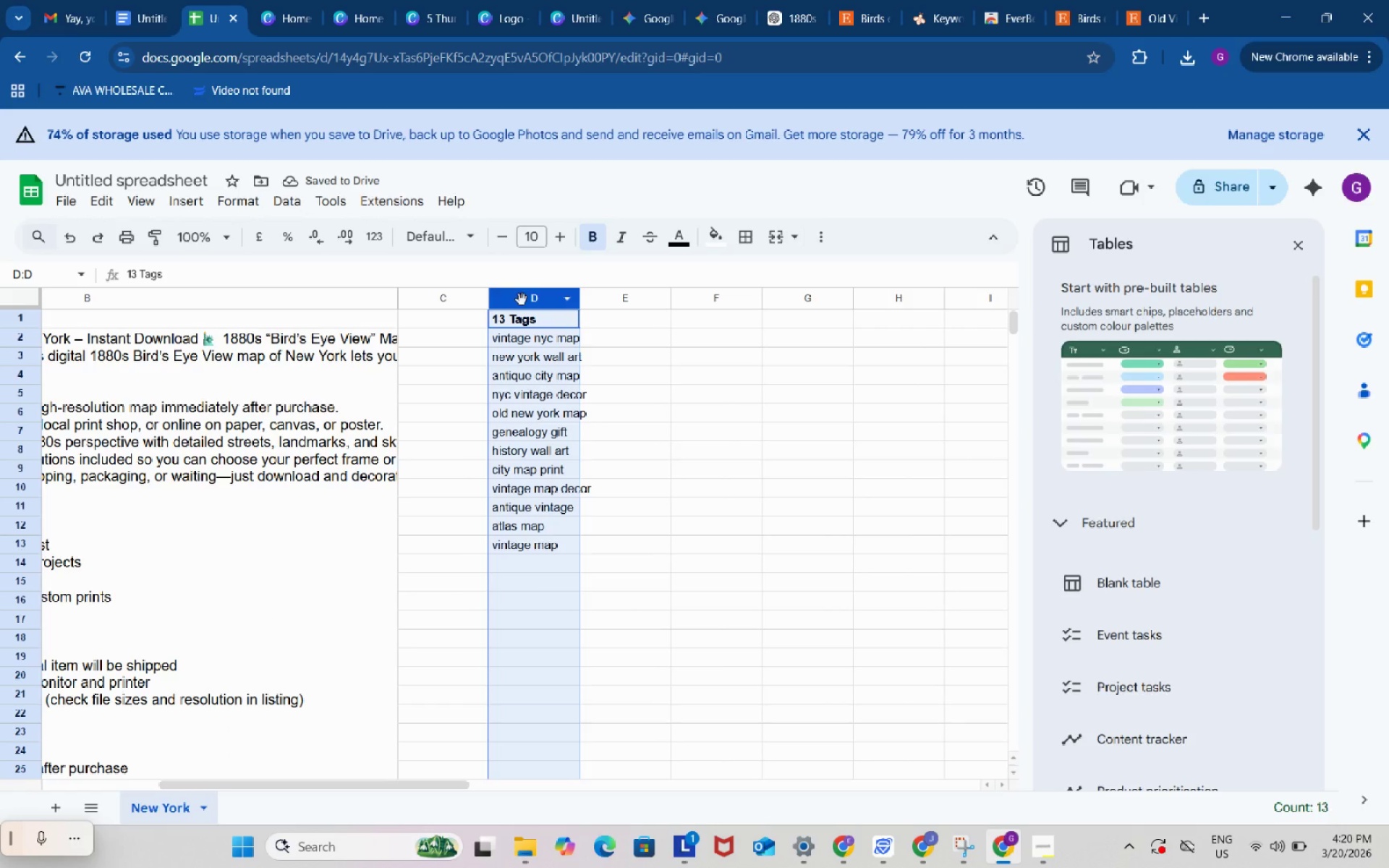 
left_click_drag(start_coordinate=[522, 299], to_coordinate=[703, 291])
 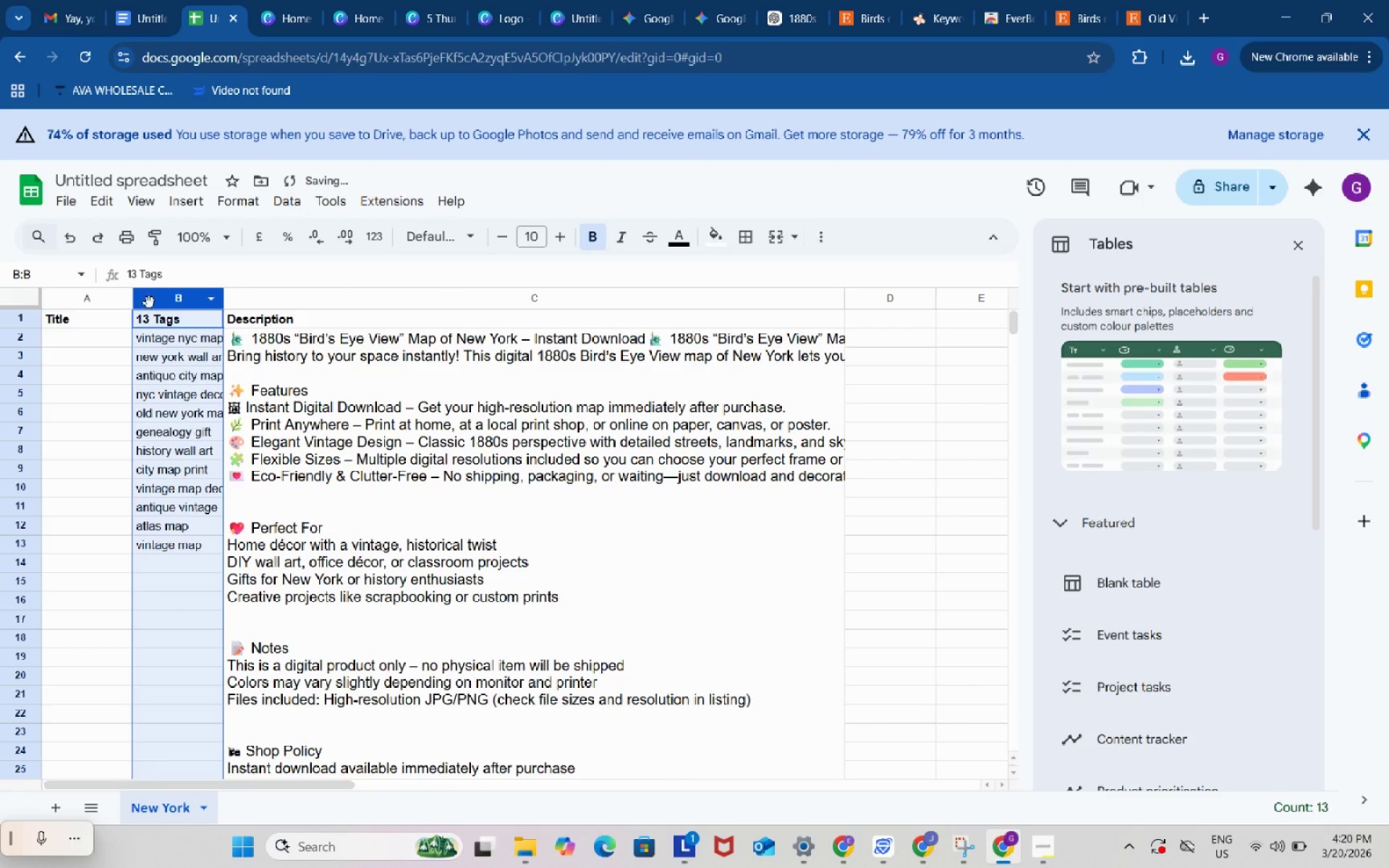 
left_click_drag(start_coordinate=[149, 299], to_coordinate=[794, 345])
 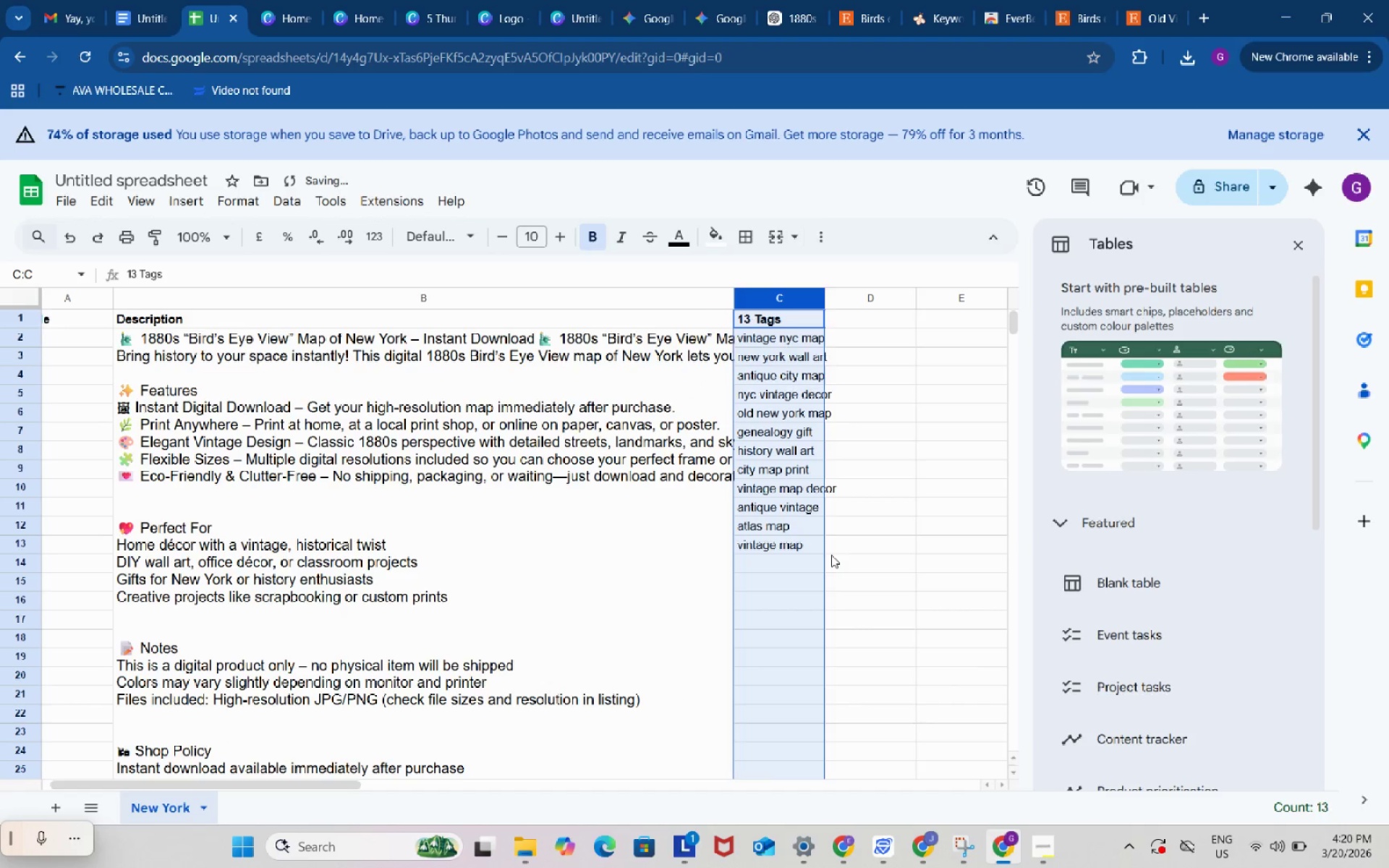 
left_click([869, 538])
 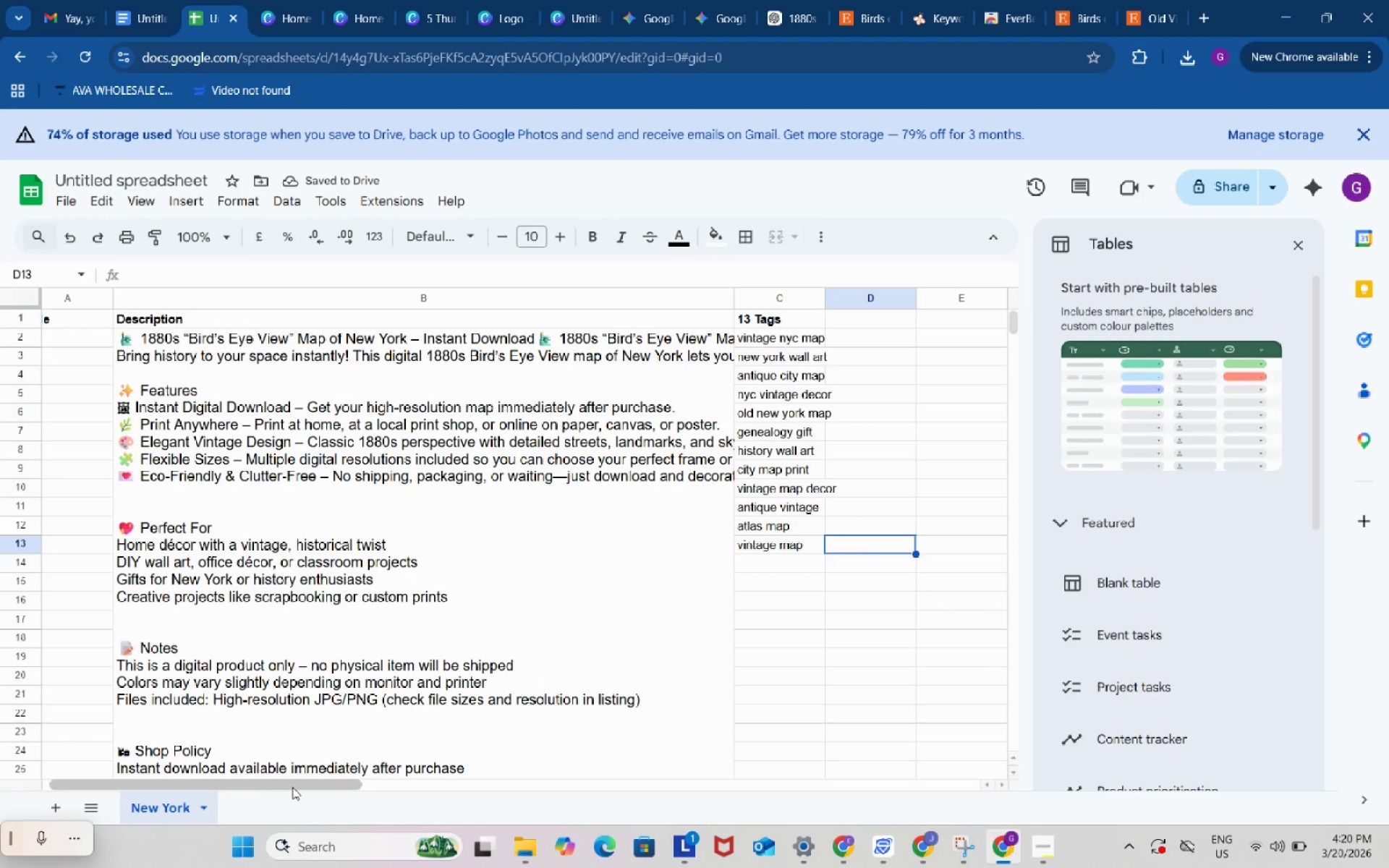 
left_click_drag(start_coordinate=[294, 787], to_coordinate=[213, 782])
 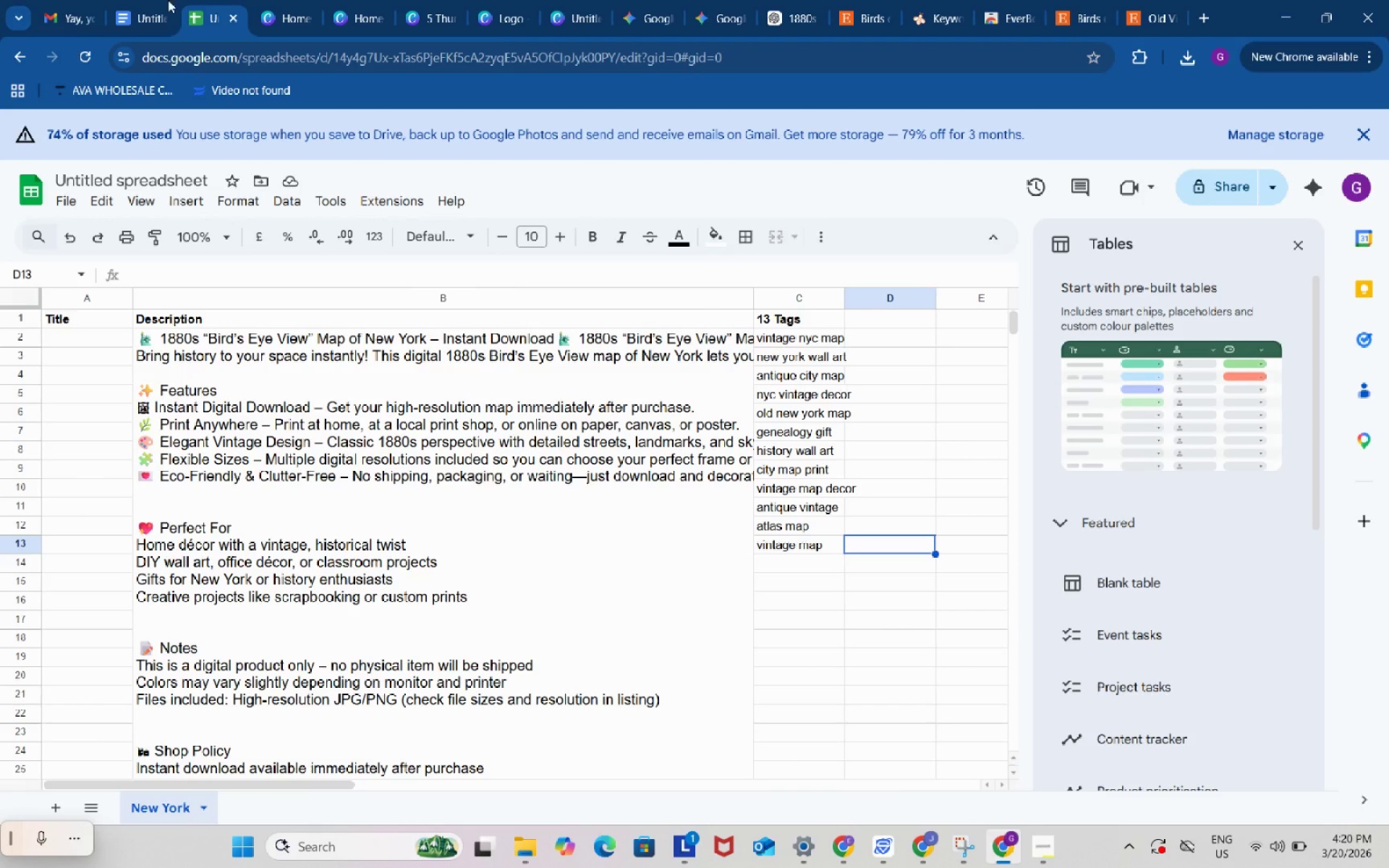 
left_click([134, 0])
 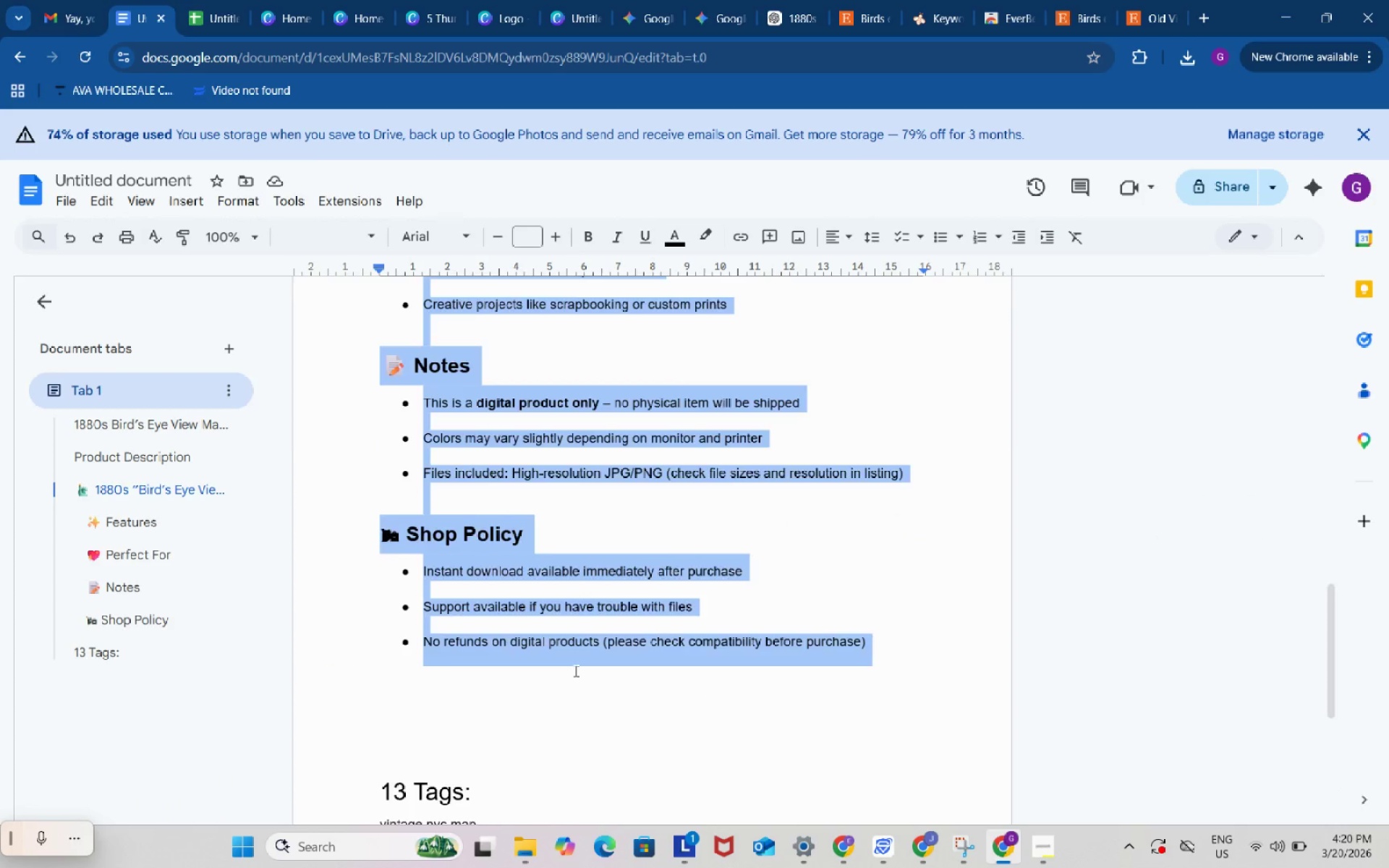 
scroll: coordinate [525, 487], scroll_direction: up, amount: 18.0
 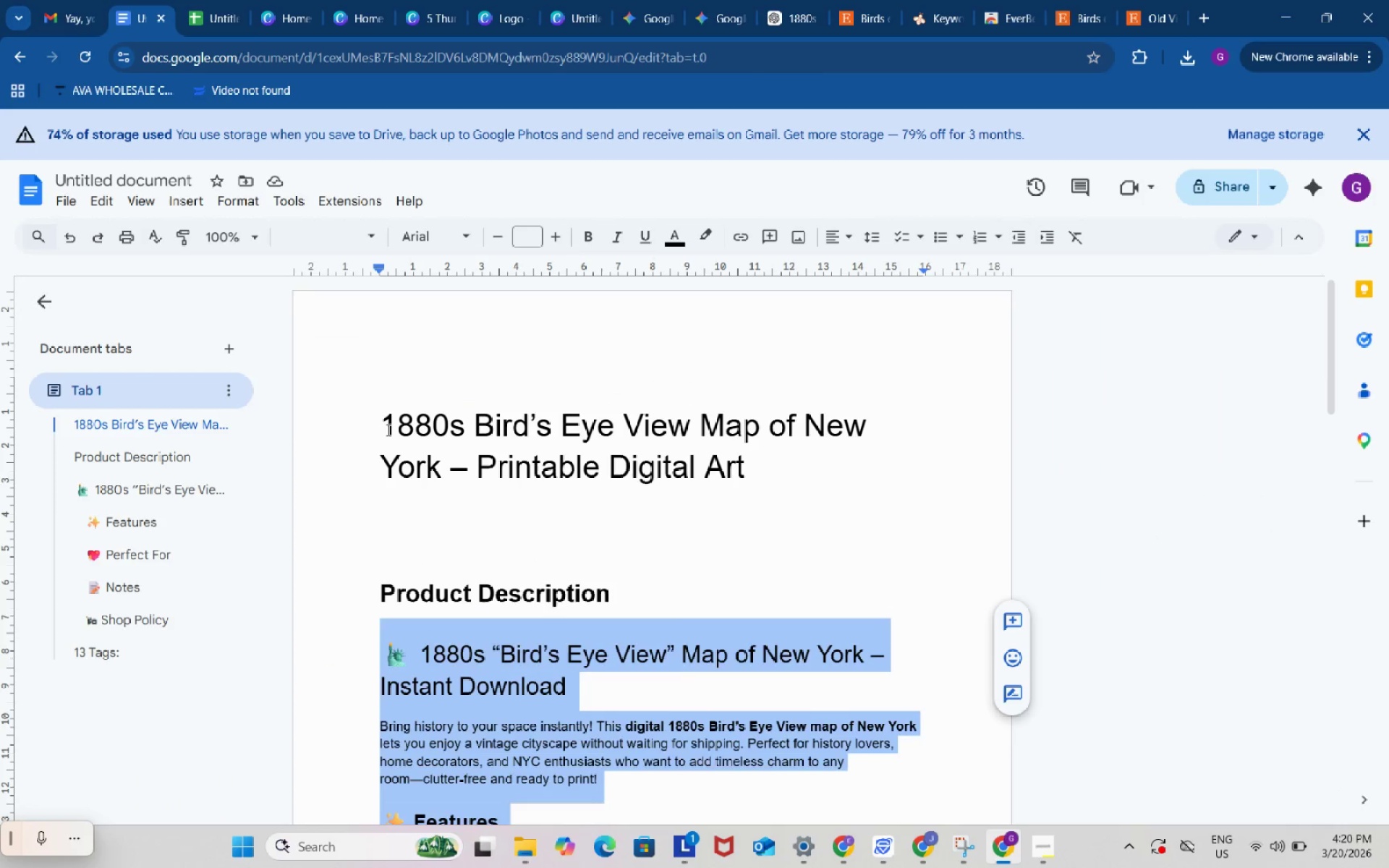 
left_click_drag(start_coordinate=[387, 430], to_coordinate=[752, 476])
 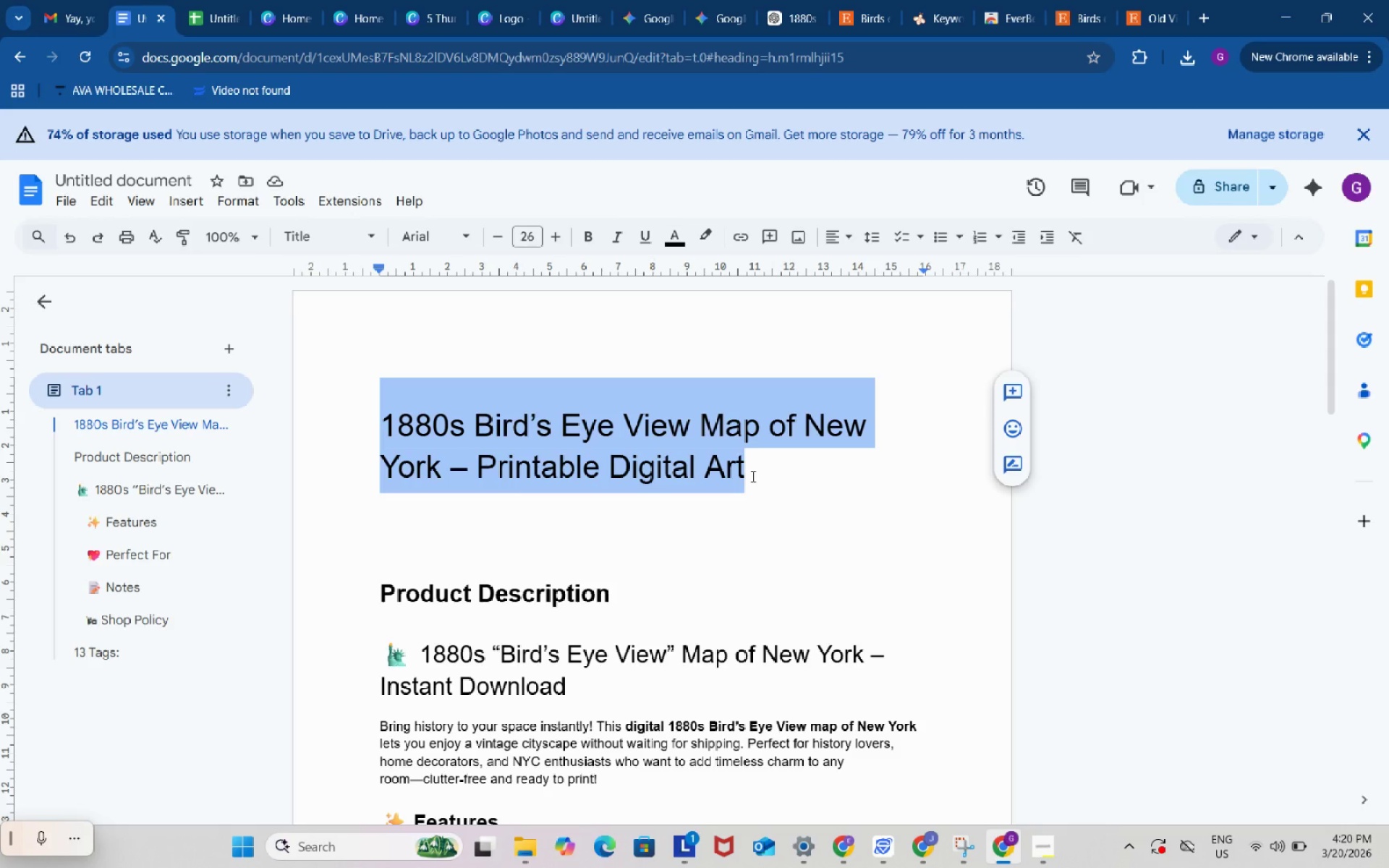 
key(Control+ControlLeft)
 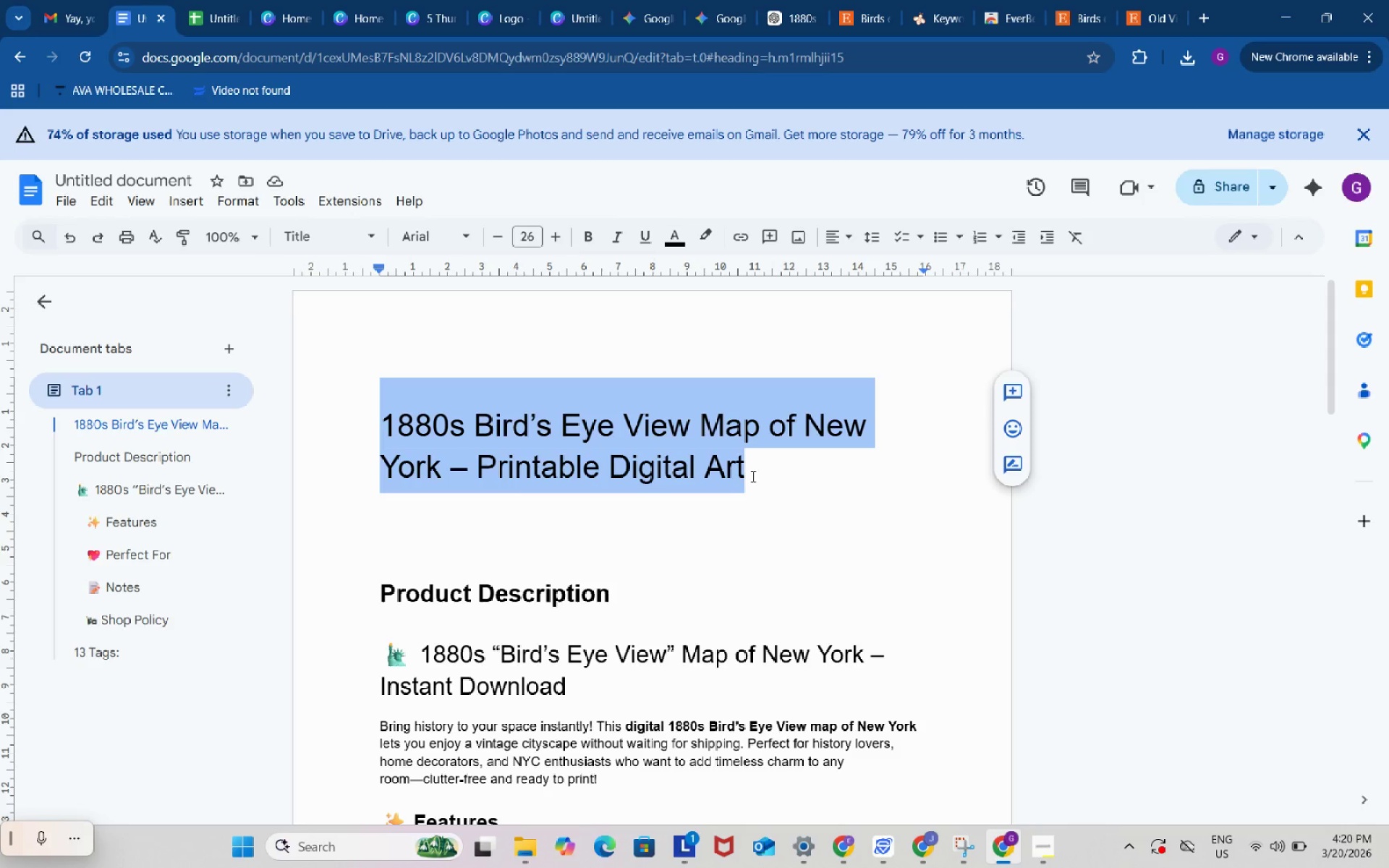 
key(Control+C)
 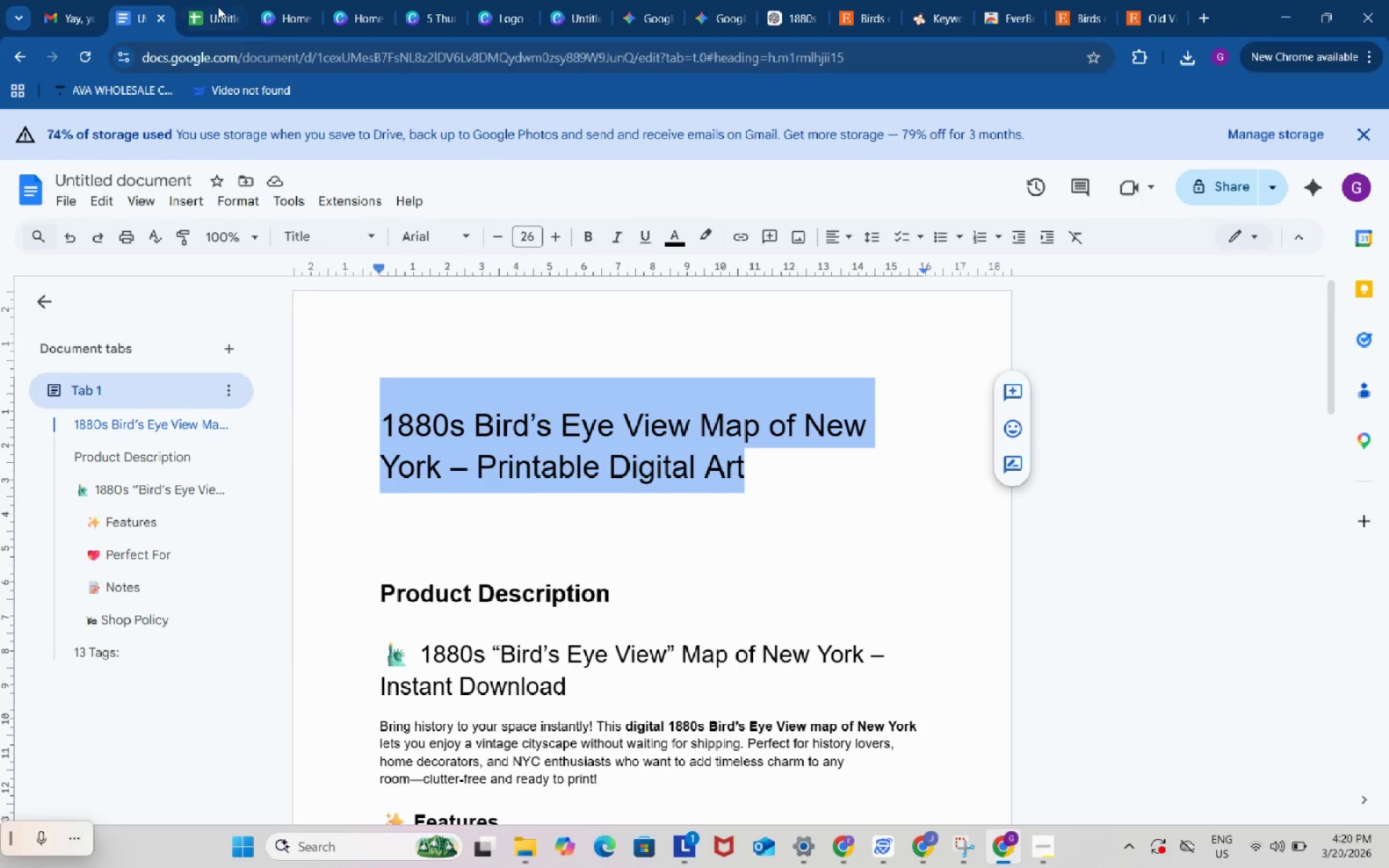 
left_click([210, 4])
 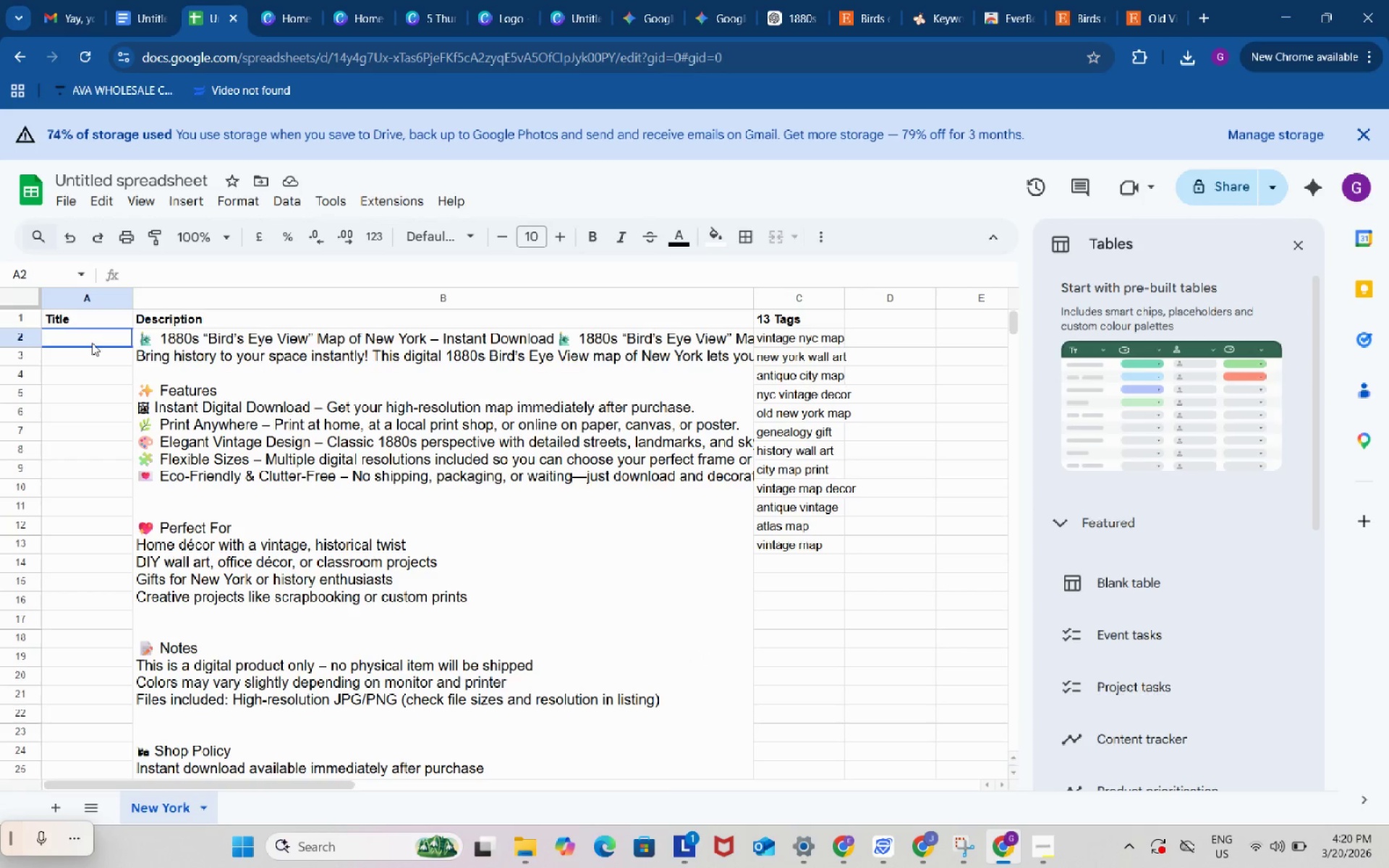 
double_click([92, 343])
 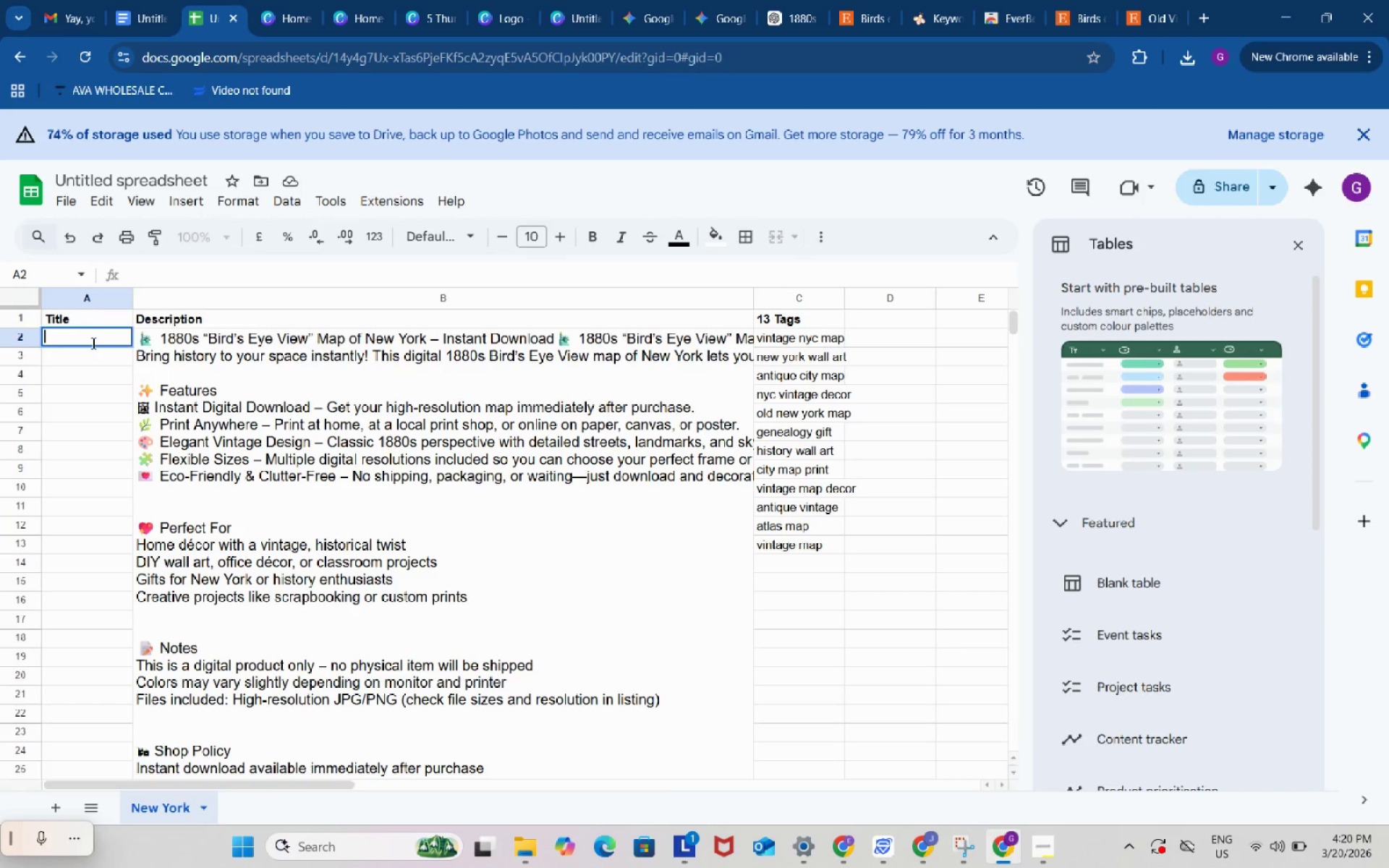 
key(Control+ControlLeft)
 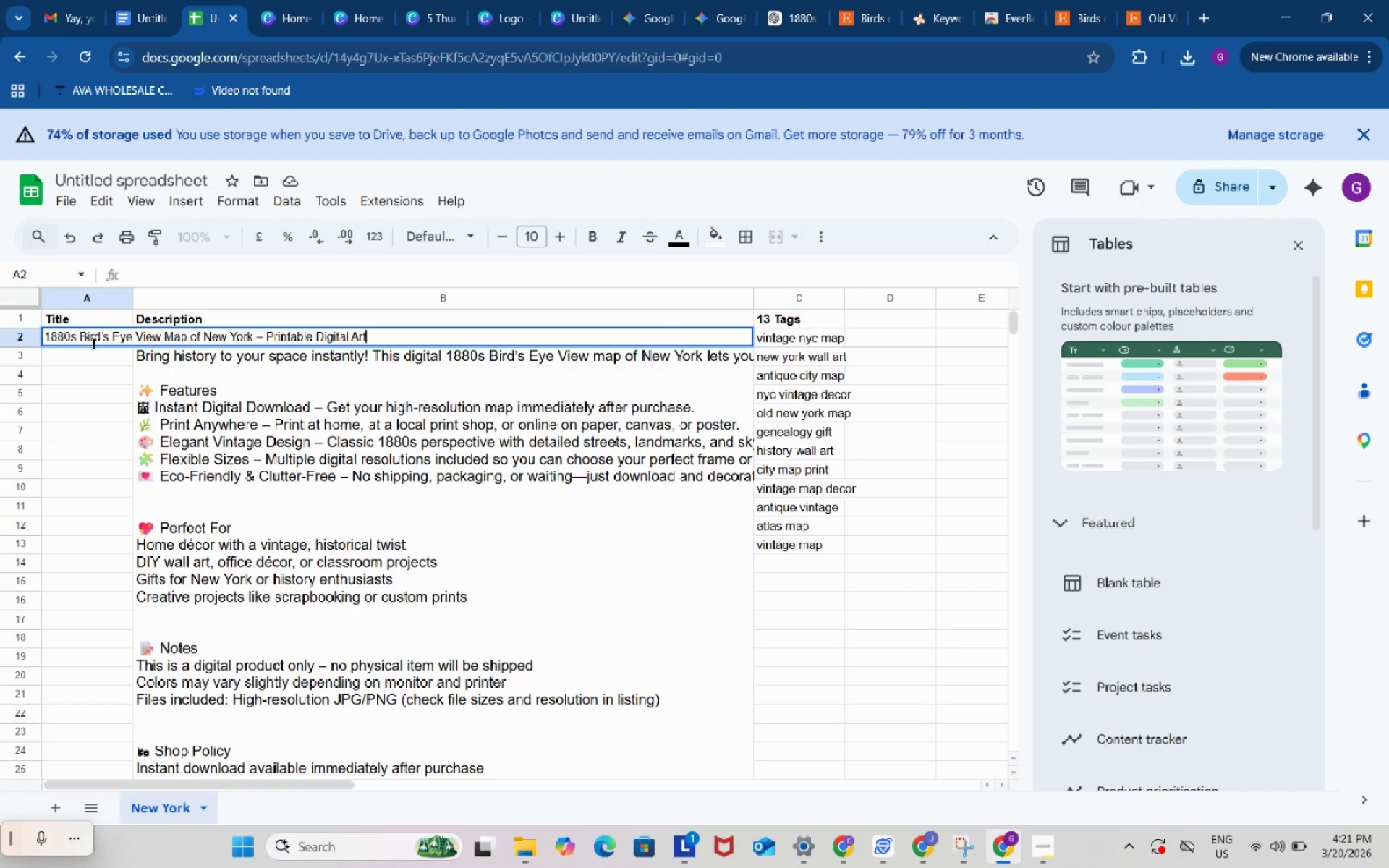 
key(Control+V)
 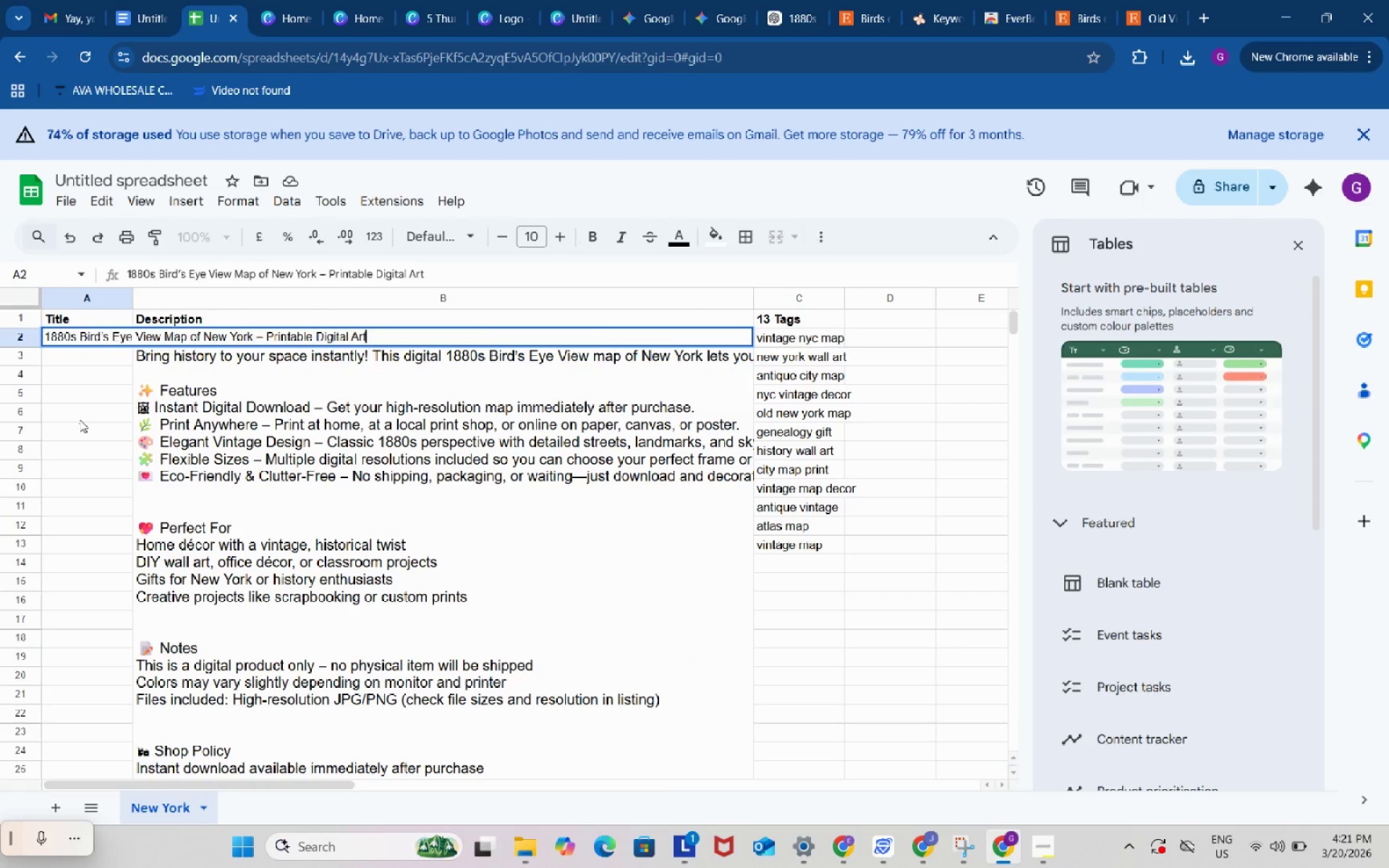 
left_click([80, 420])
 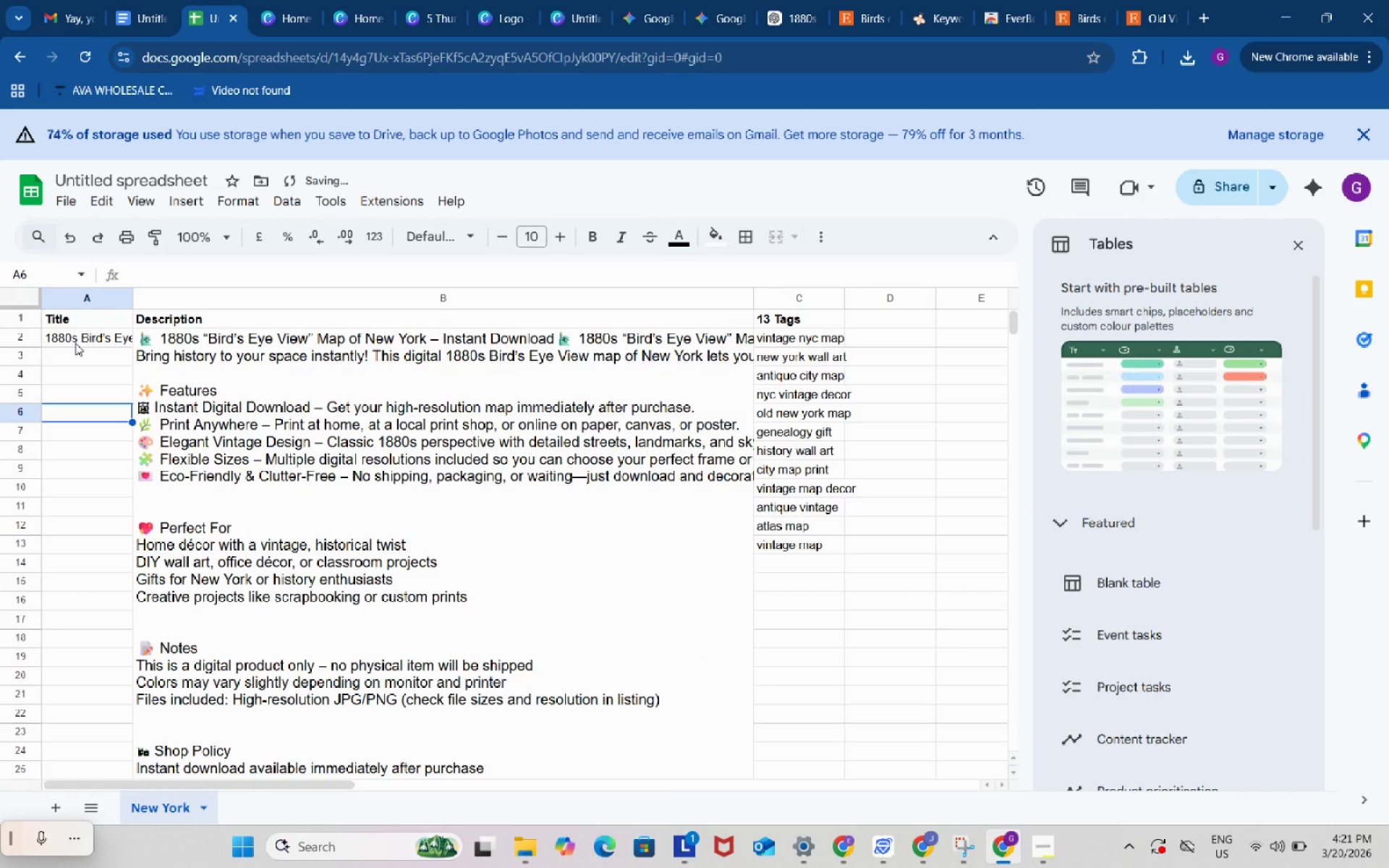 
left_click([75, 343])
 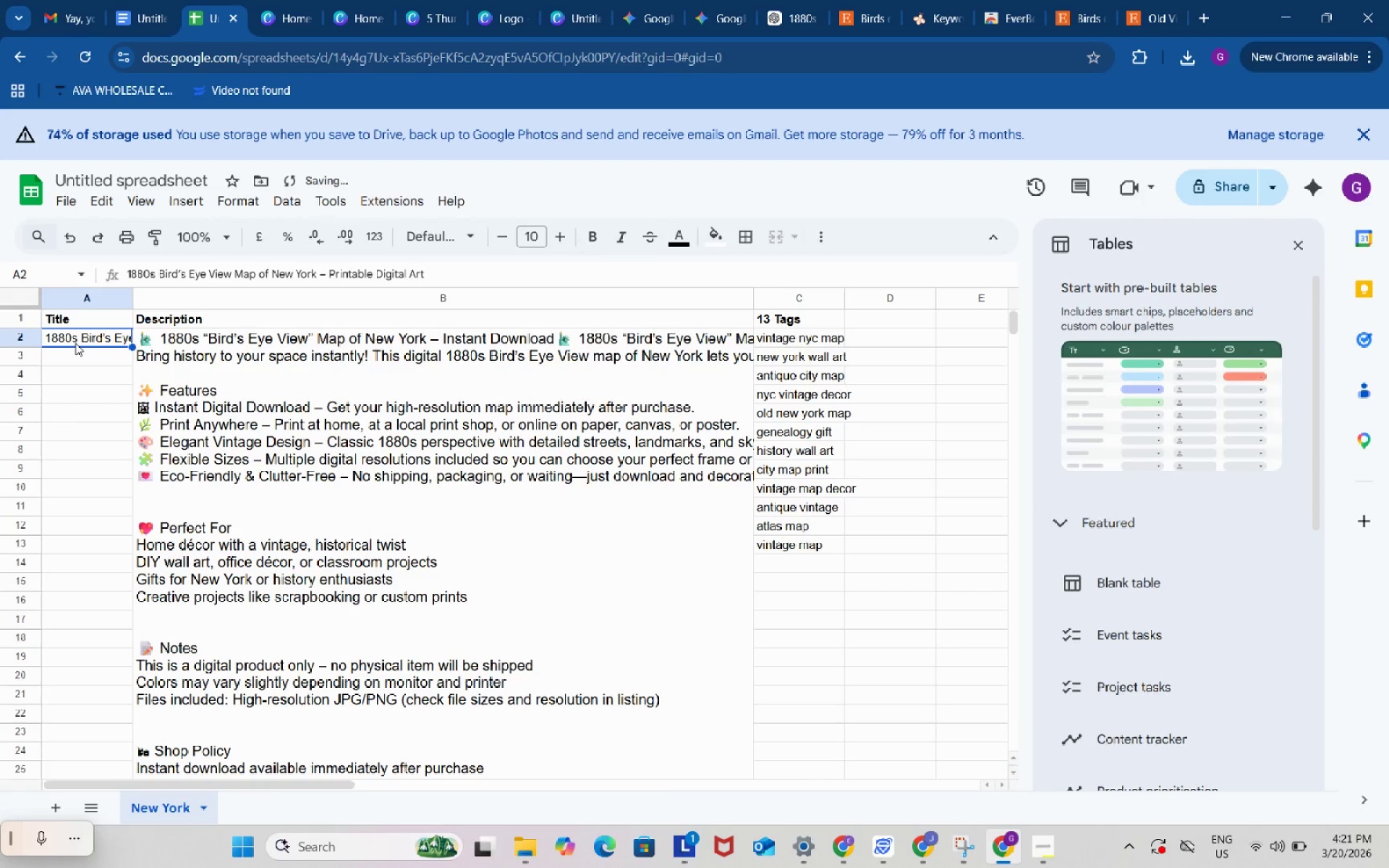 
key(Control+B)
 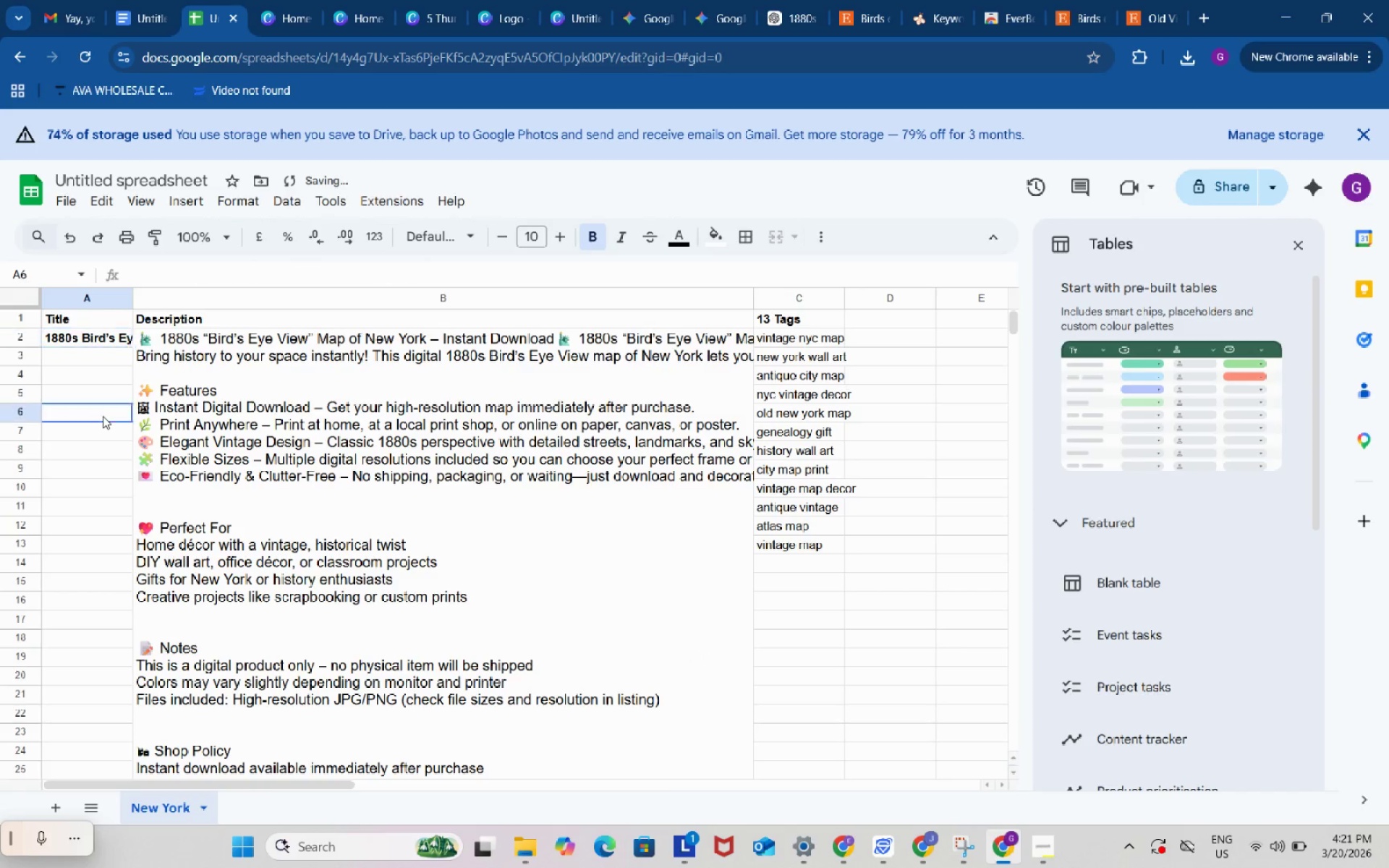 
left_click([103, 416])
 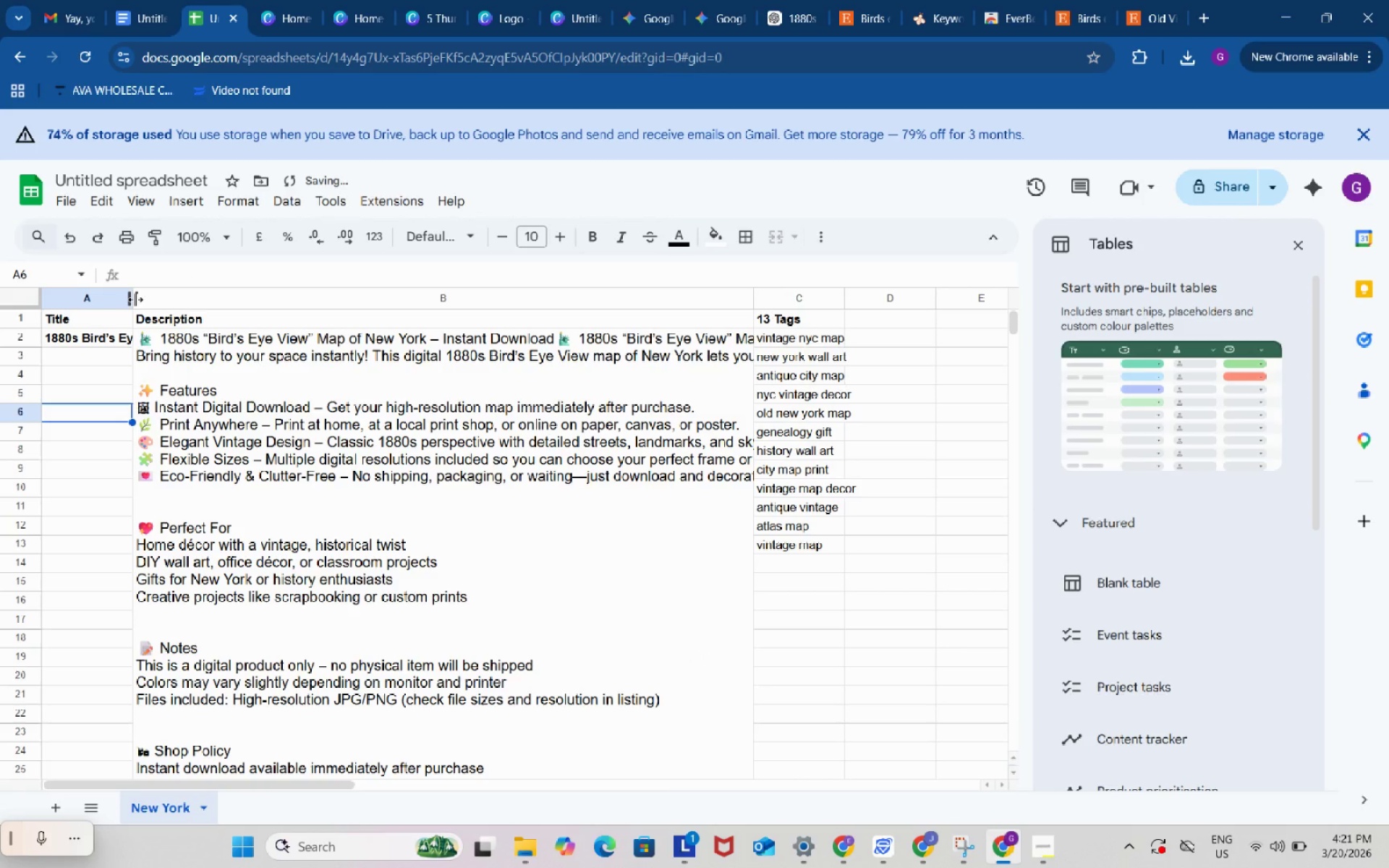 
left_click_drag(start_coordinate=[135, 299], to_coordinate=[169, 299])
 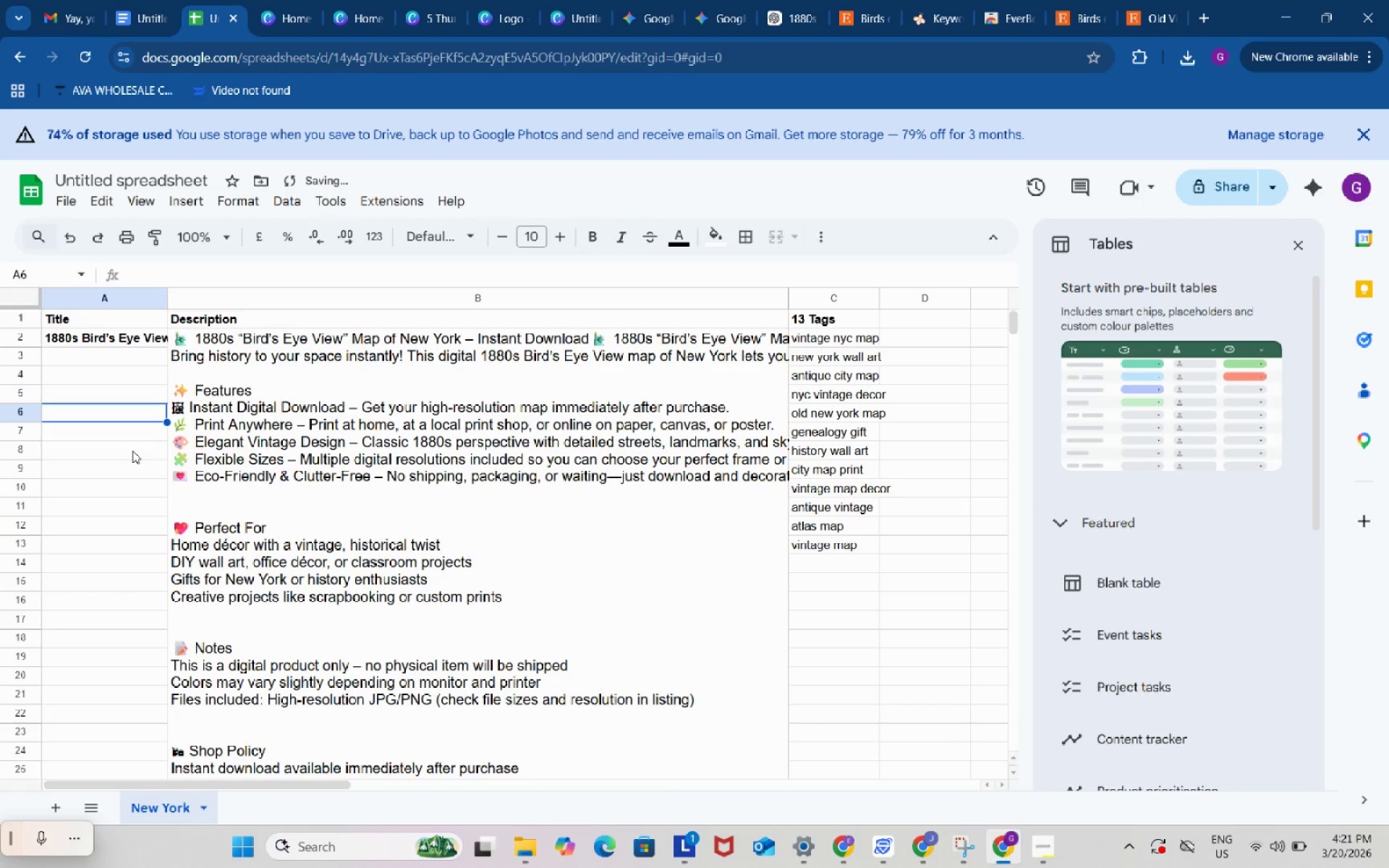 
left_click([132, 451])
 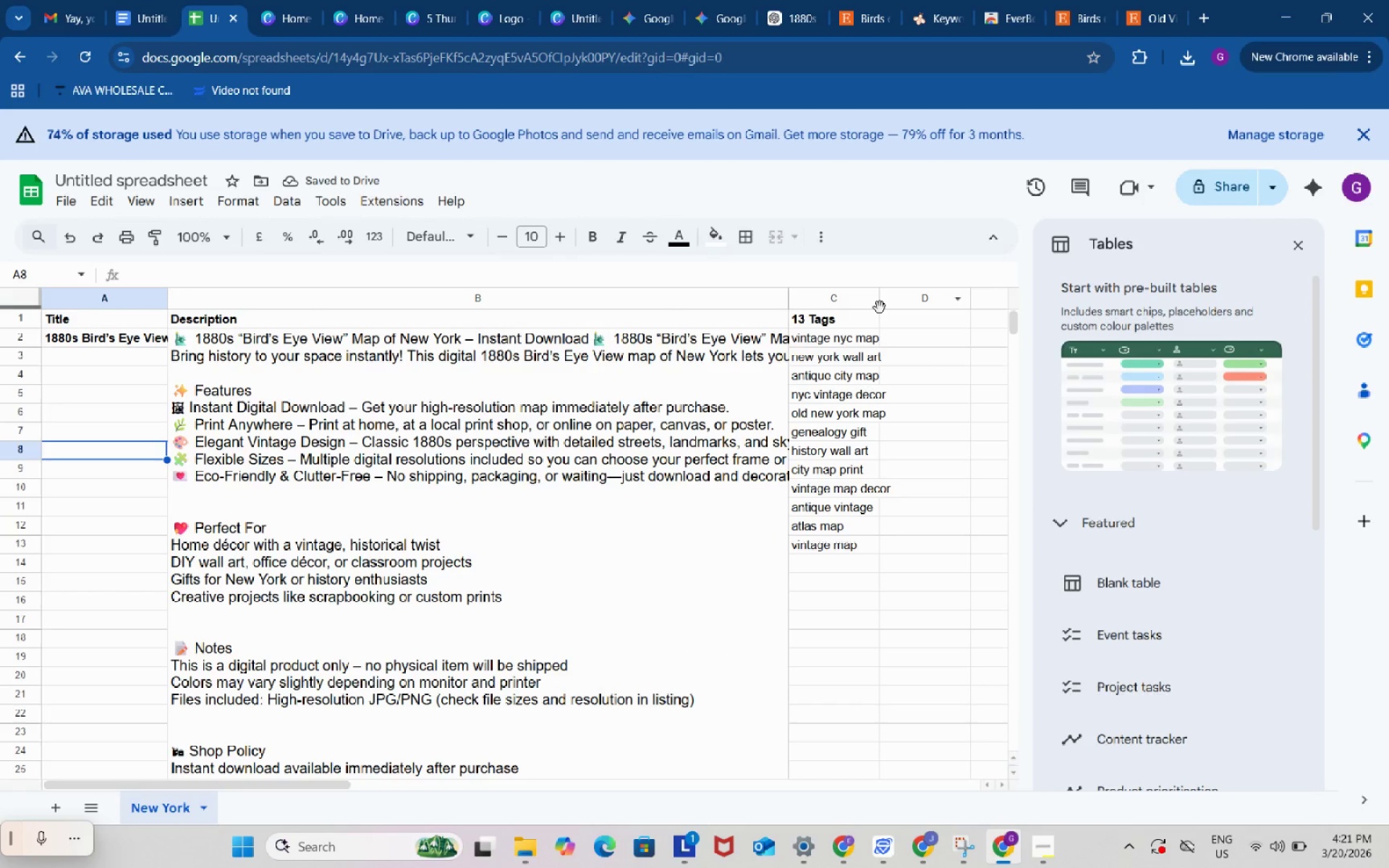 
left_click_drag(start_coordinate=[882, 297], to_coordinate=[901, 297])
 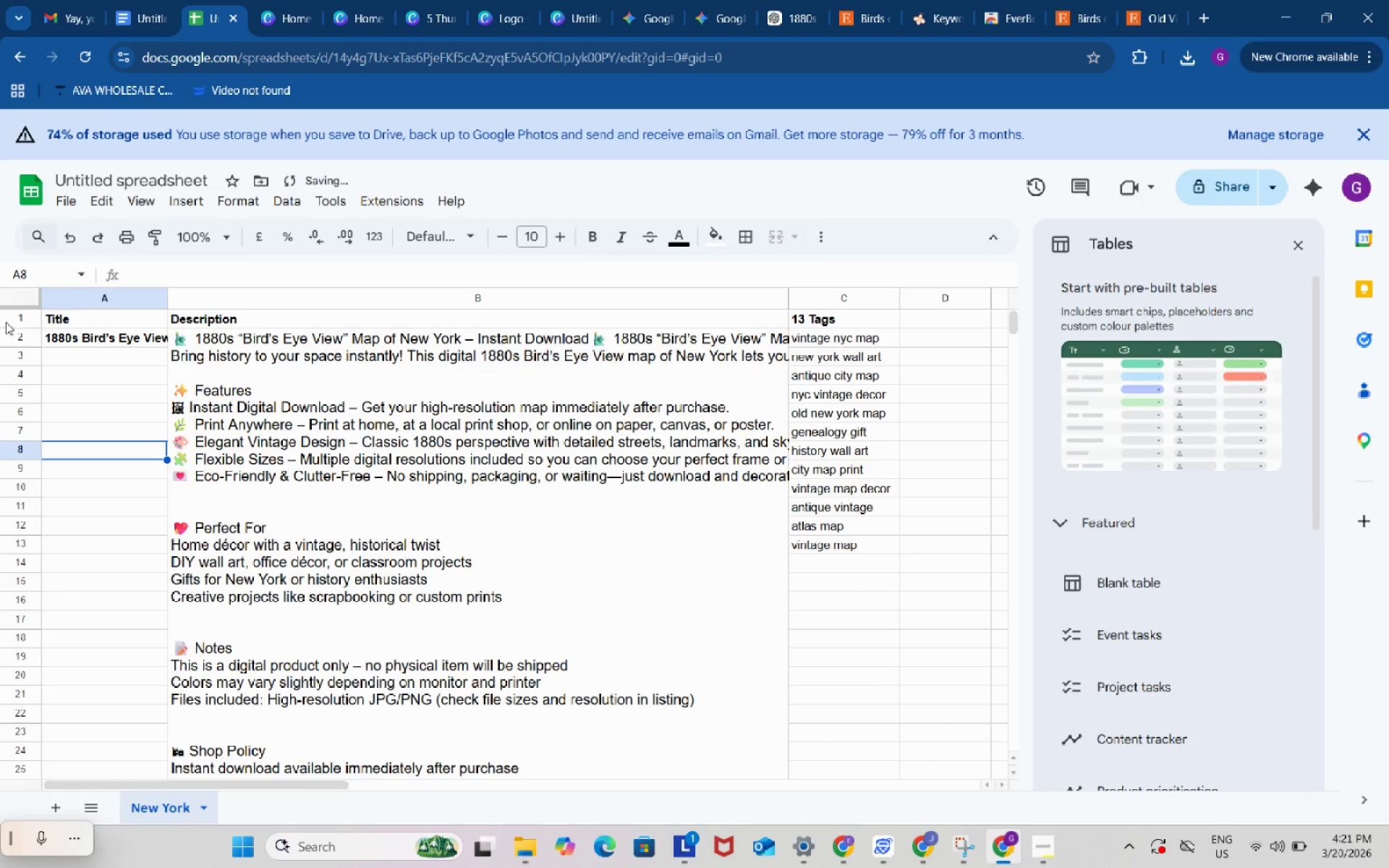 
left_click([3, 316])
 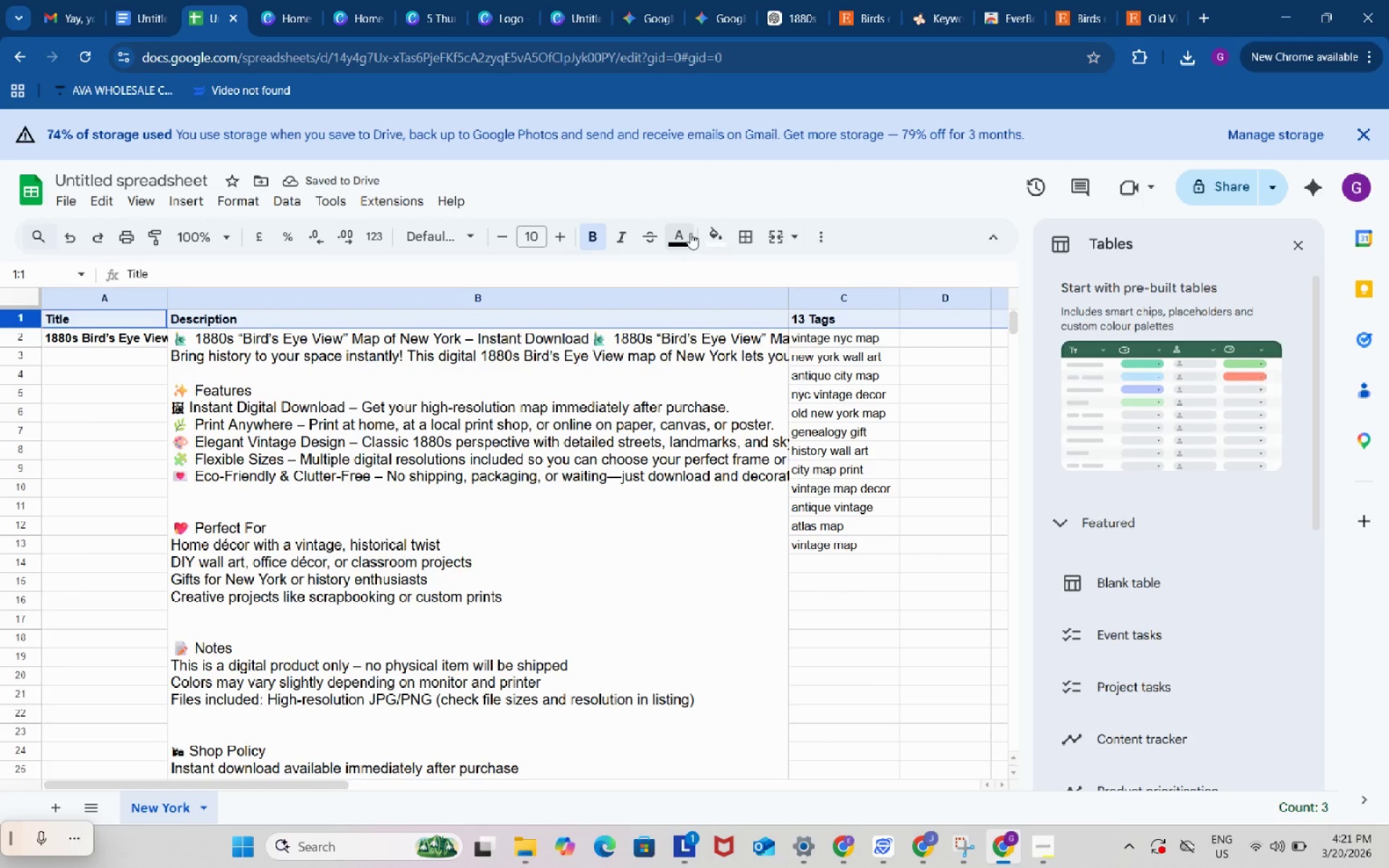 
left_click([715, 233])
 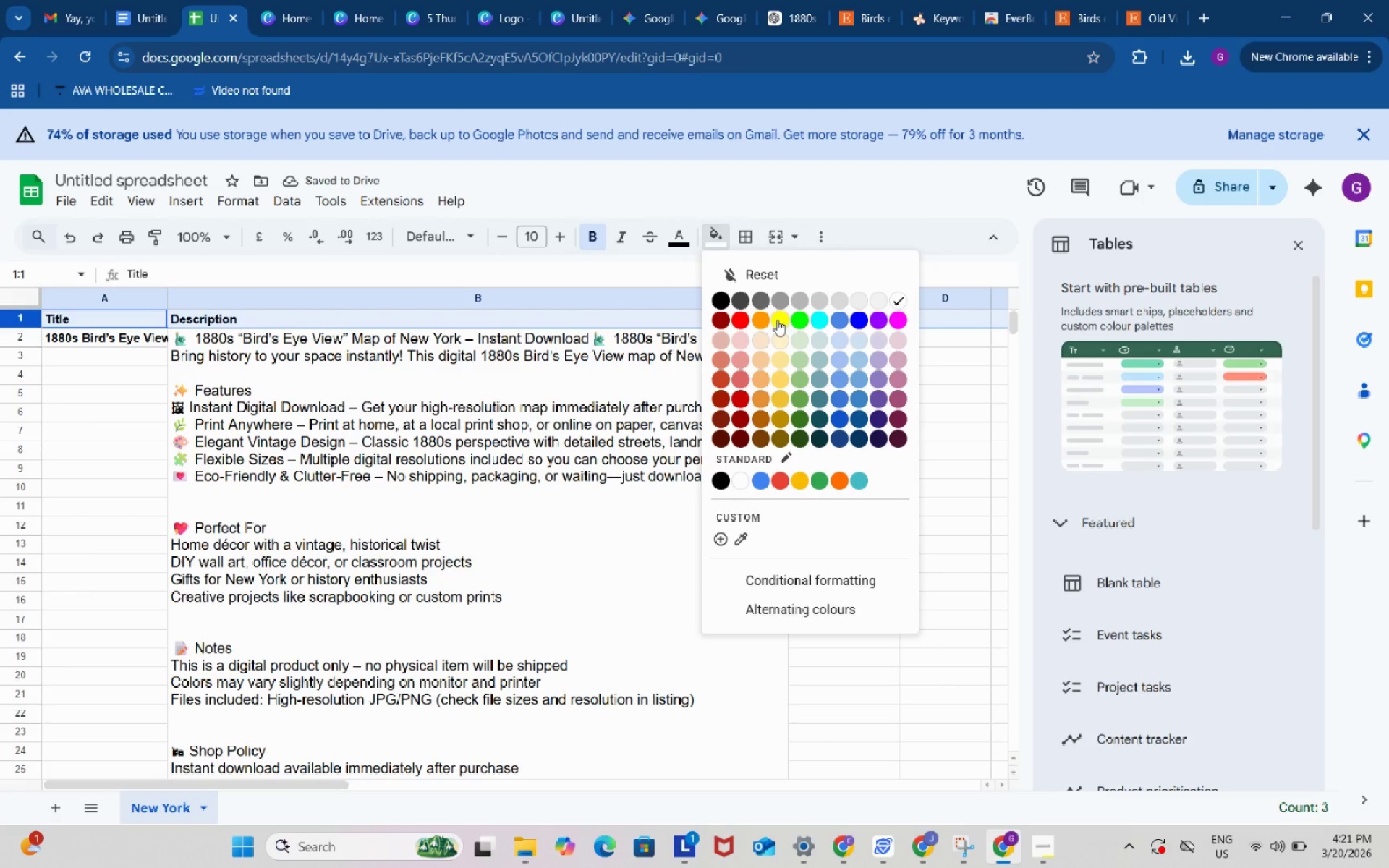 
left_click([777, 320])
 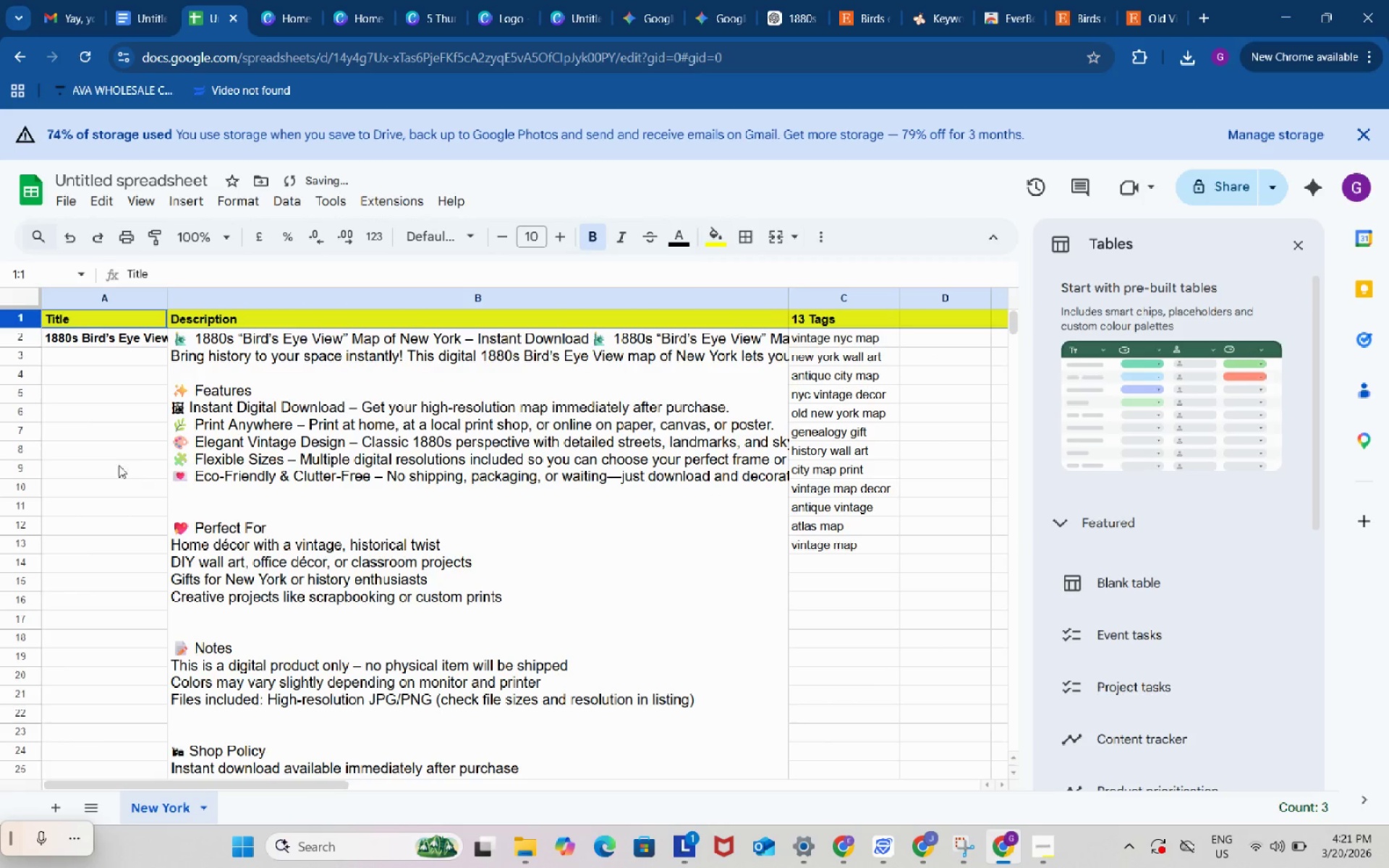 
left_click([104, 458])
 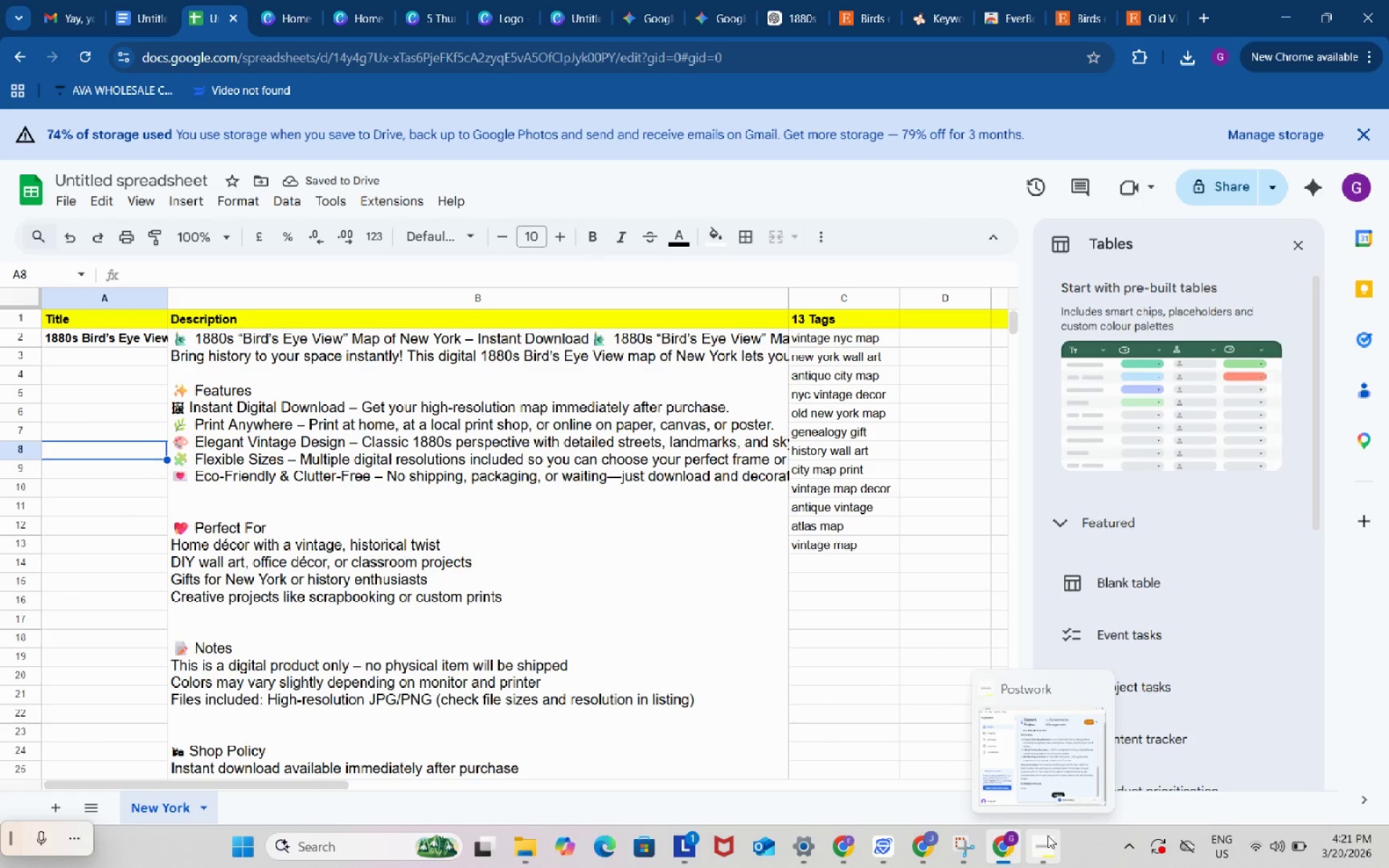 
left_click([1045, 740])